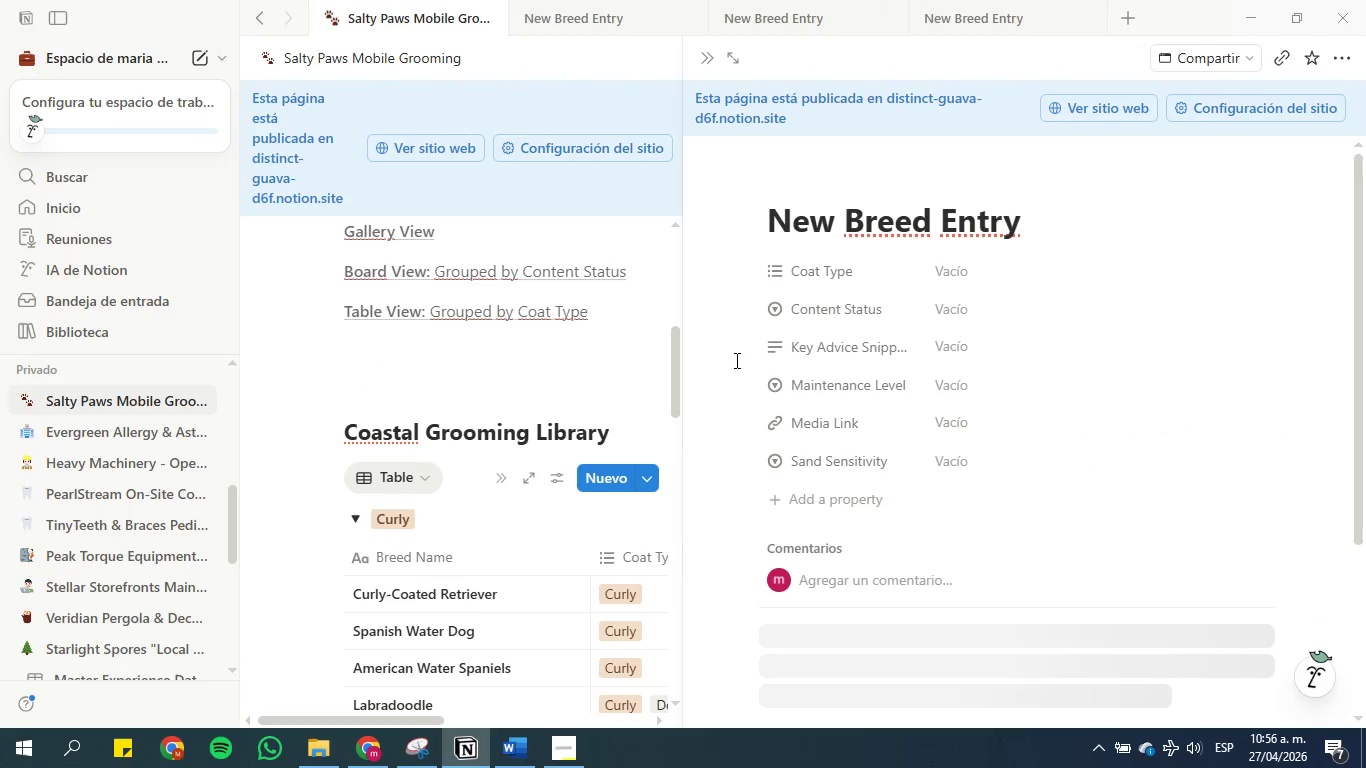 
scroll: coordinate [983, 291], scroll_direction: down, amount: 1.0
 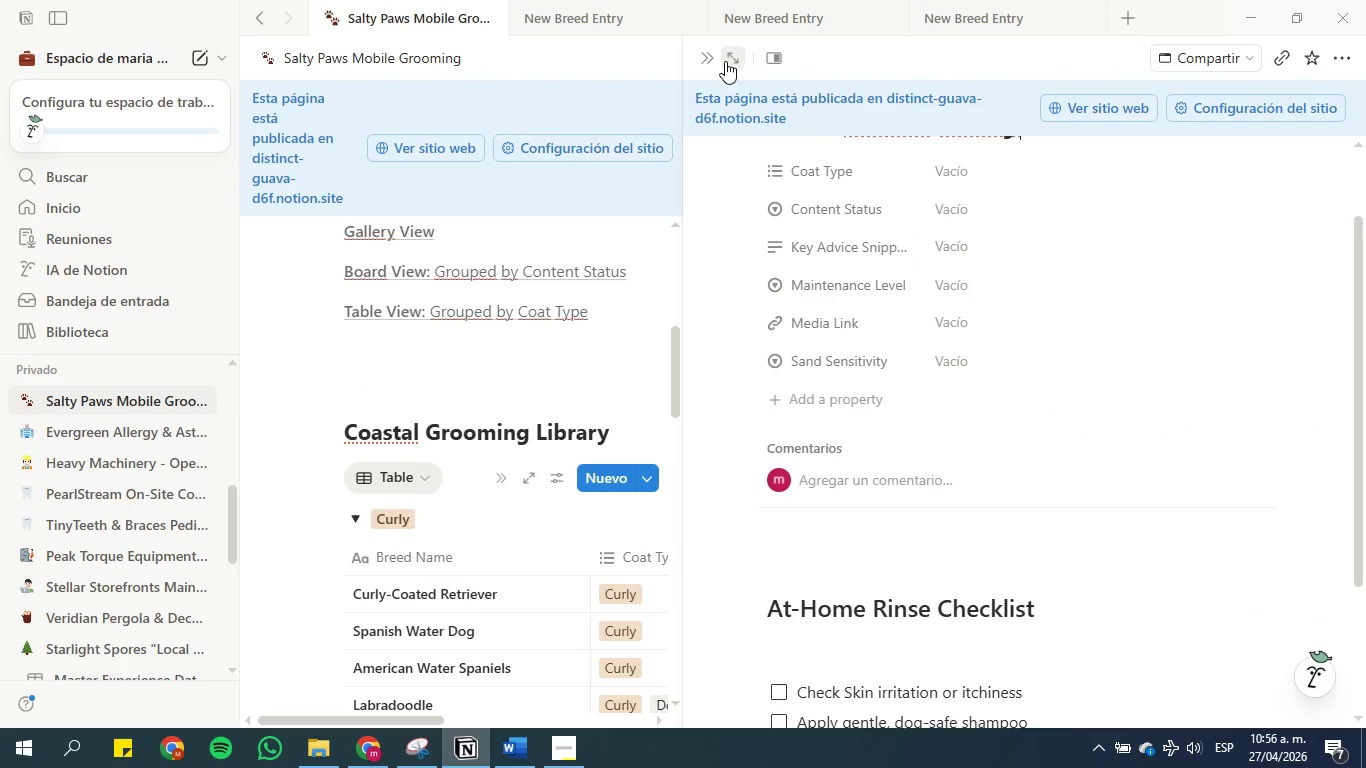 
left_click([726, 61])
 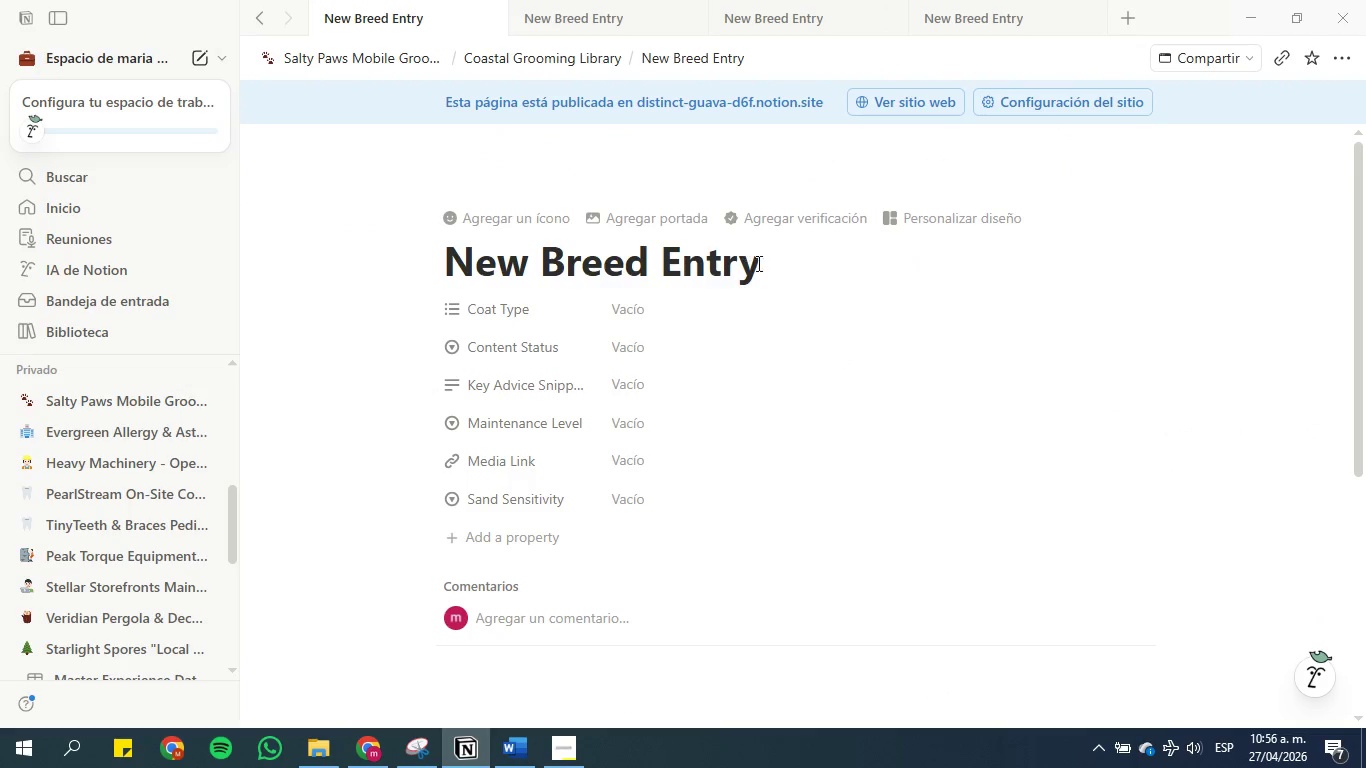 
scroll: coordinate [911, 337], scroll_direction: down, amount: 6.0
 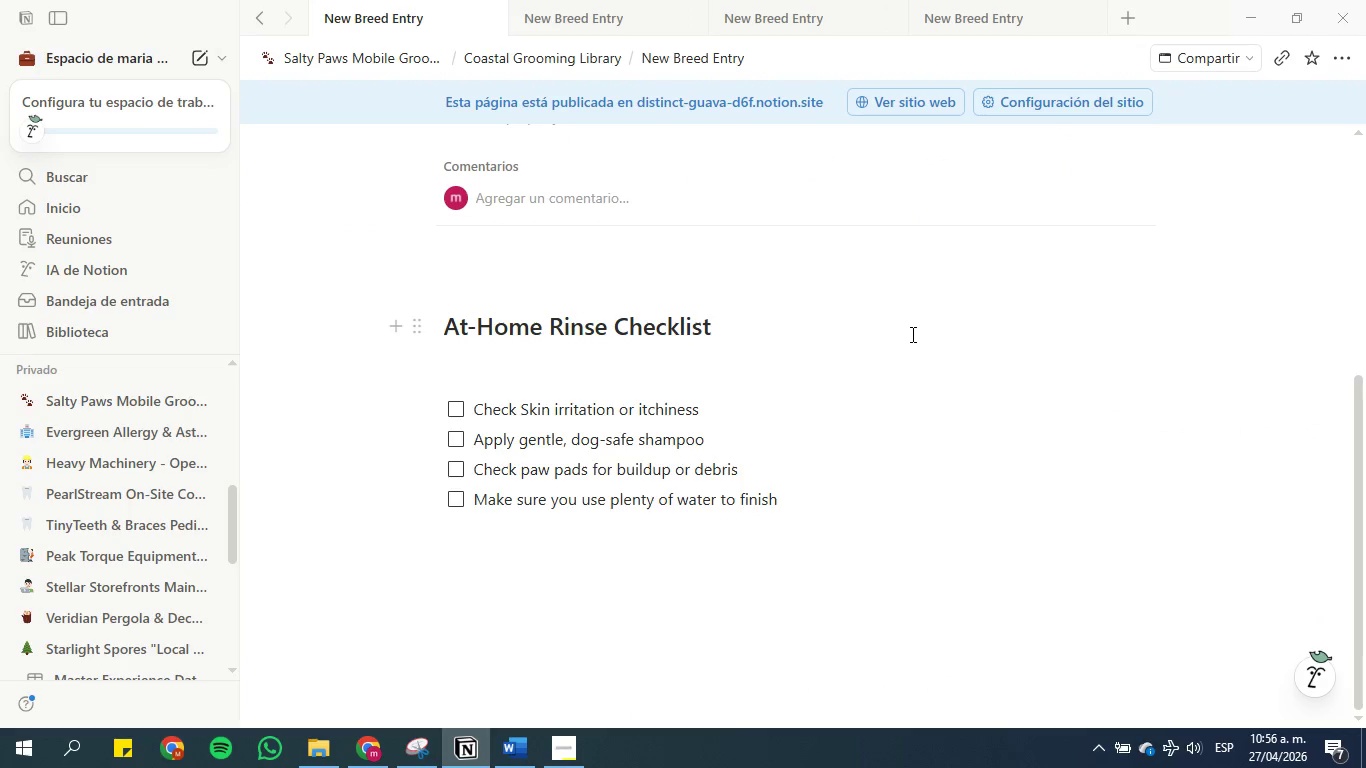 
scroll: coordinate [911, 337], scroll_direction: up, amount: 2.0
 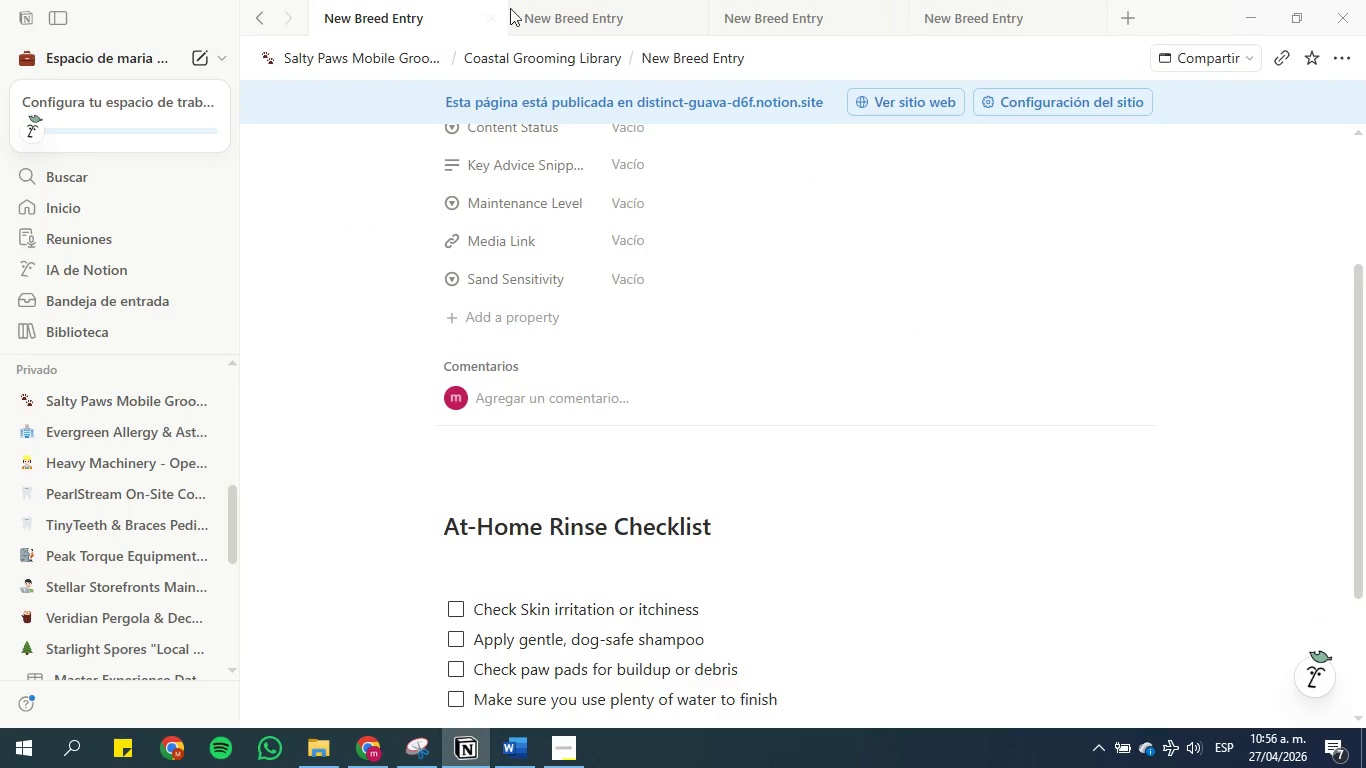 
left_click([488, 17])
 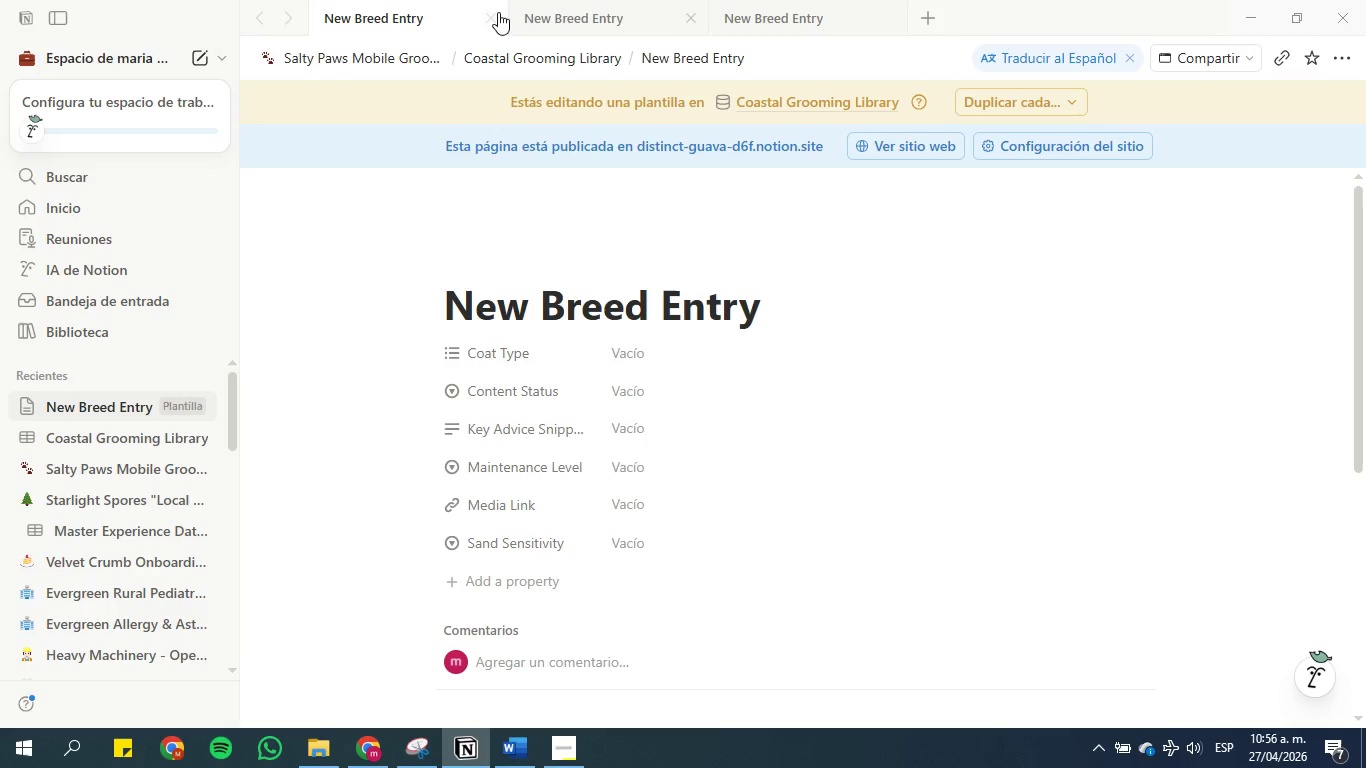 
left_click([634, 15])
 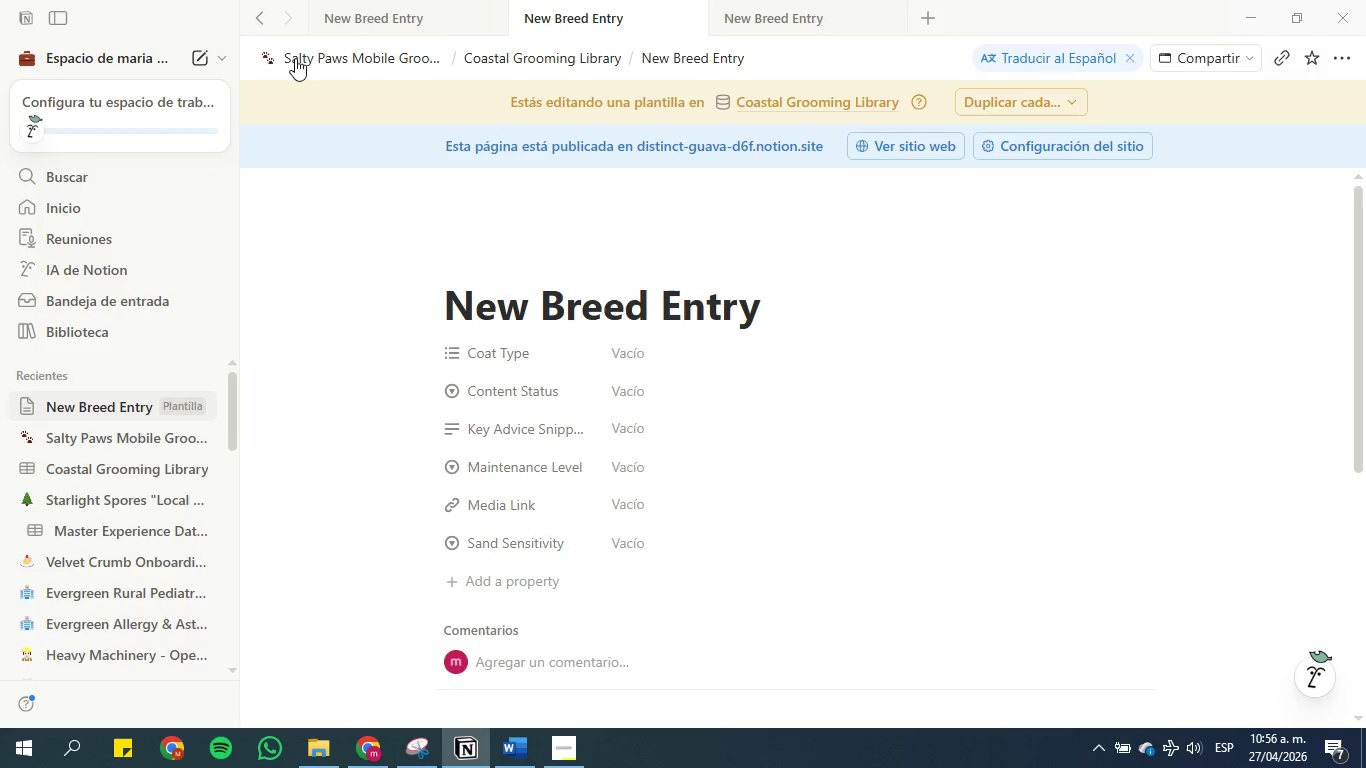 
left_click([263, 15])
 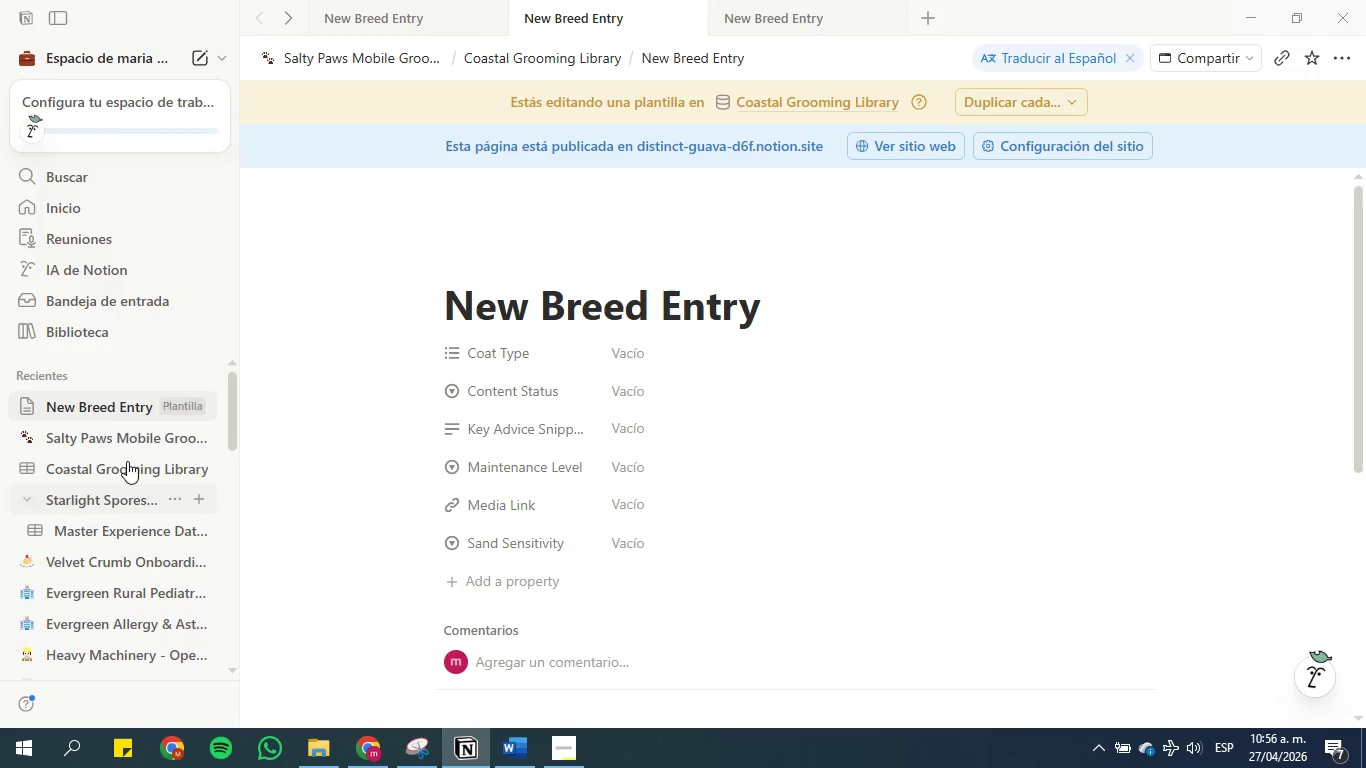 
left_click([98, 436])
 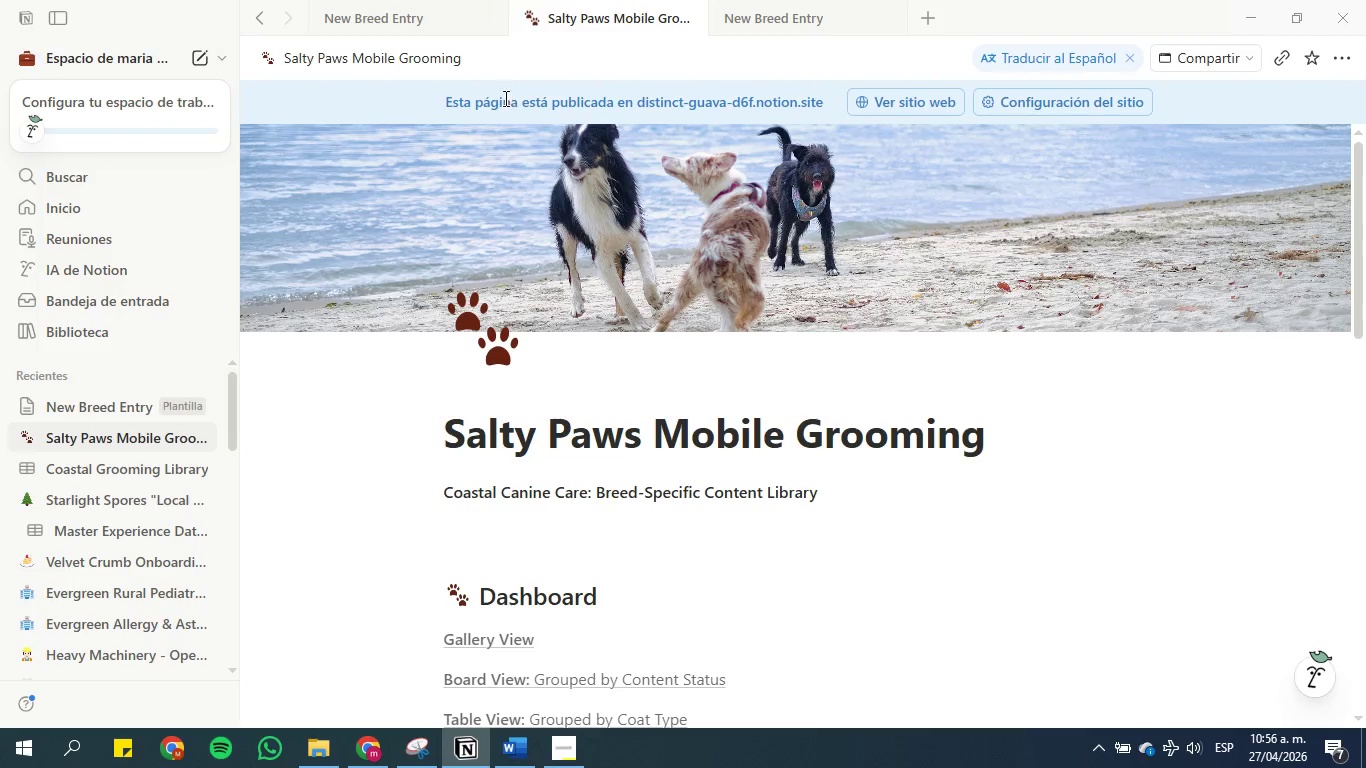 
left_click_drag(start_coordinate=[588, 3], to_coordinate=[524, 84])
 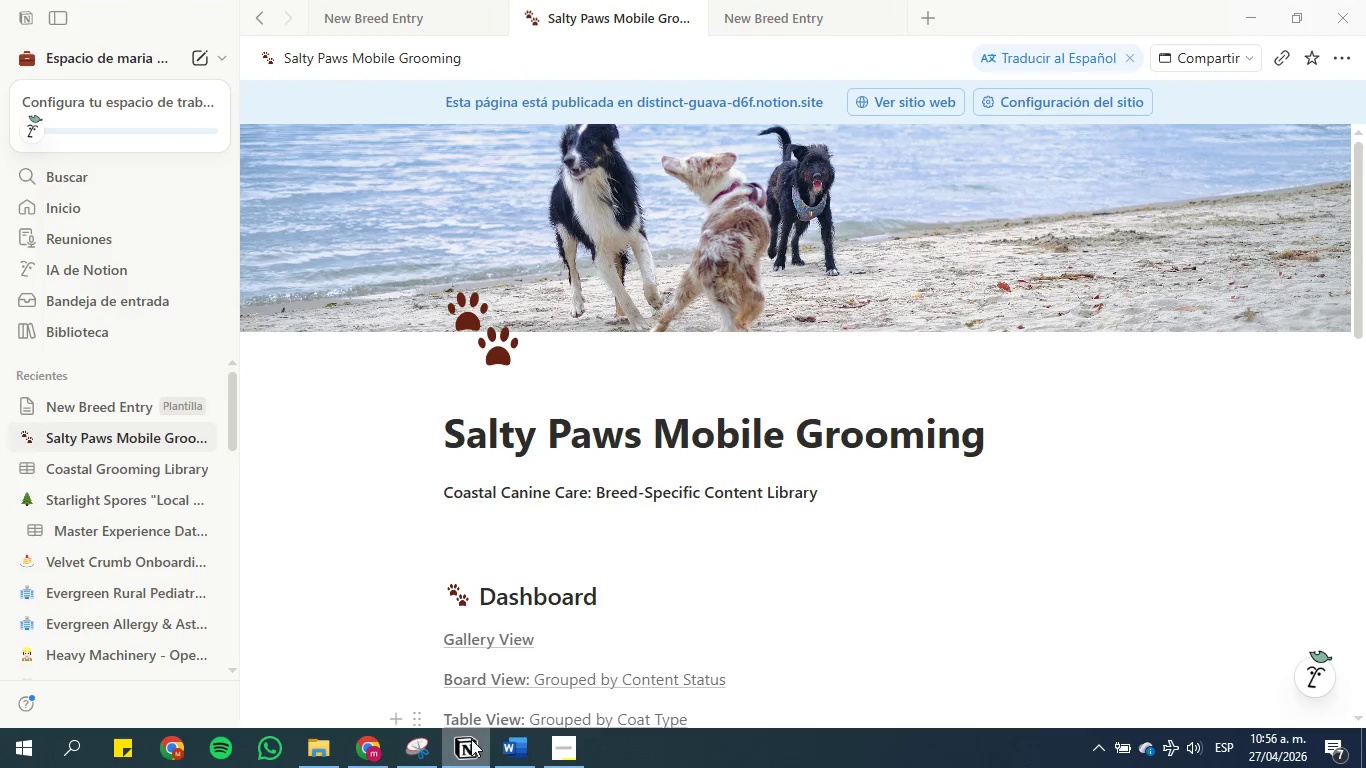 
left_click([378, 743])
 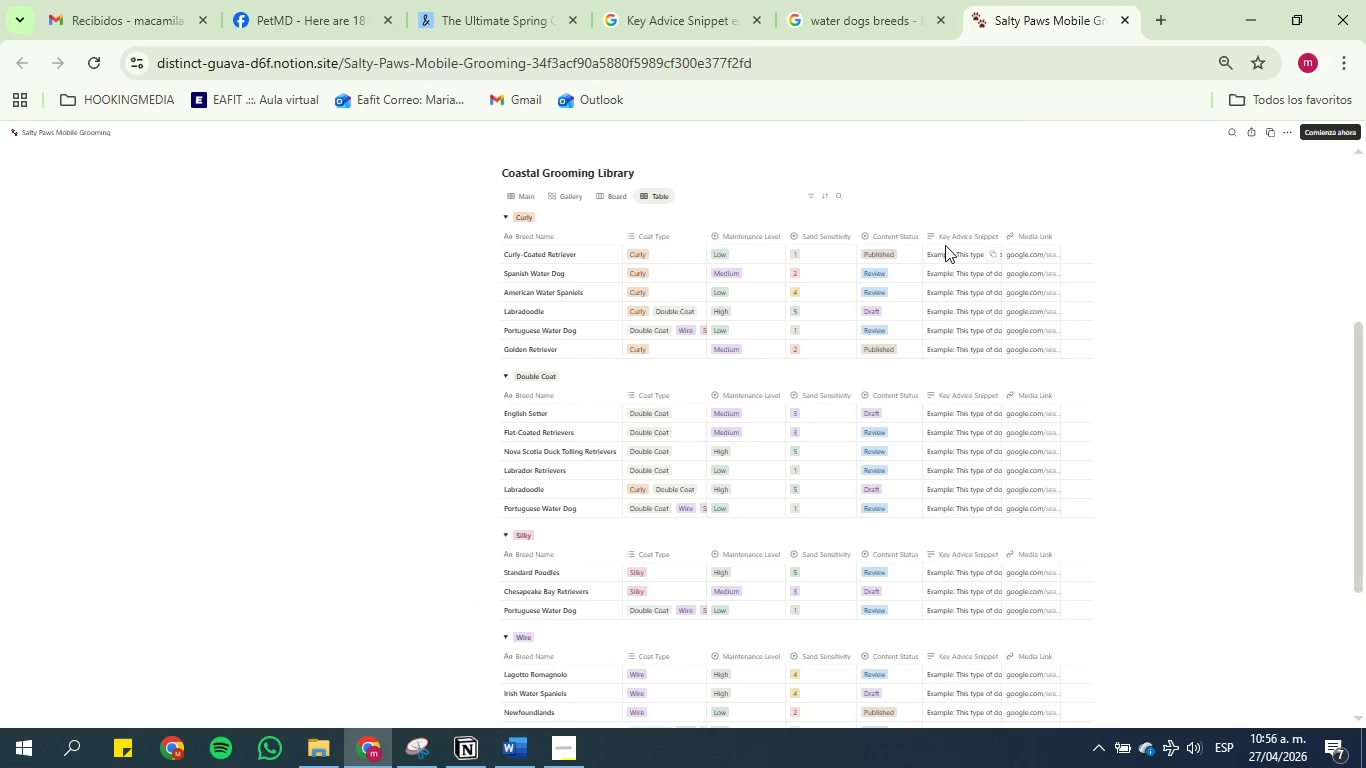 
scroll: coordinate [950, 235], scroll_direction: up, amount: 2.0
 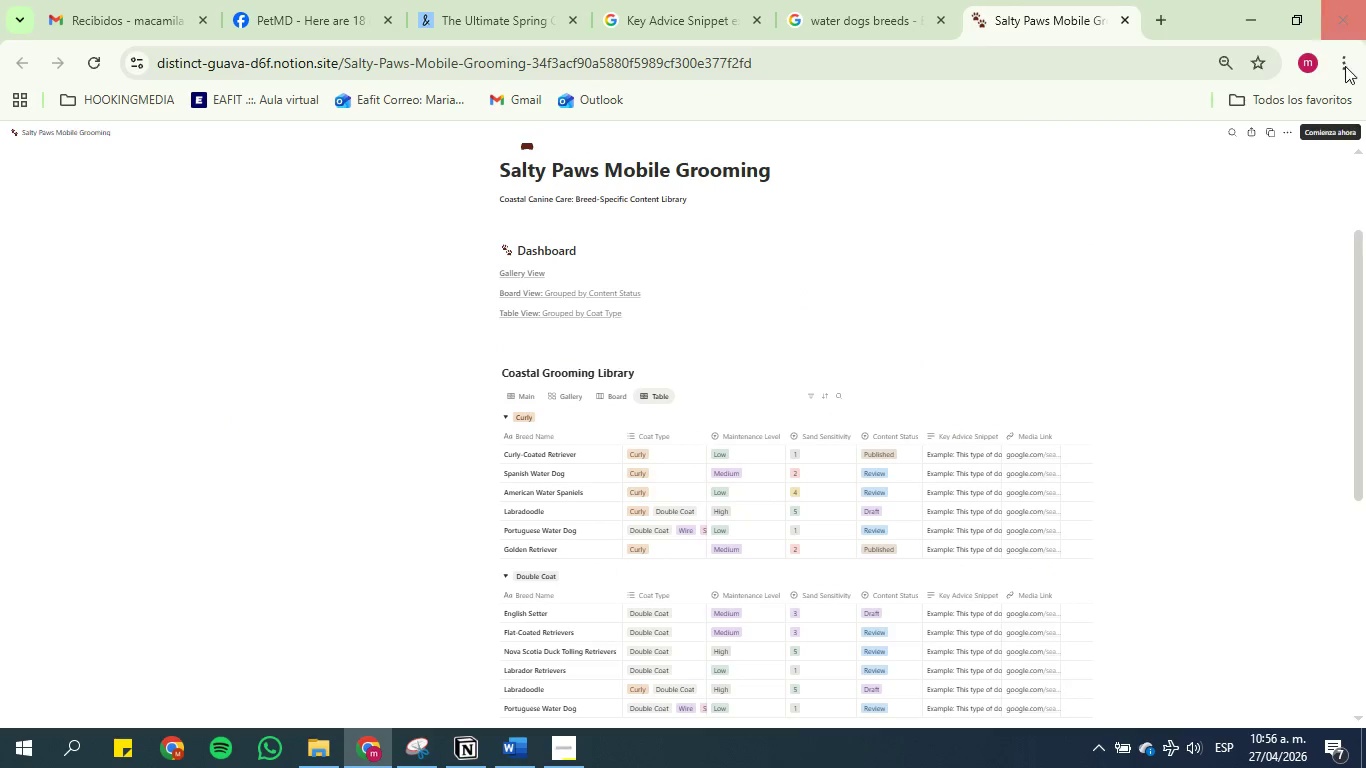 
left_click([1342, 67])
 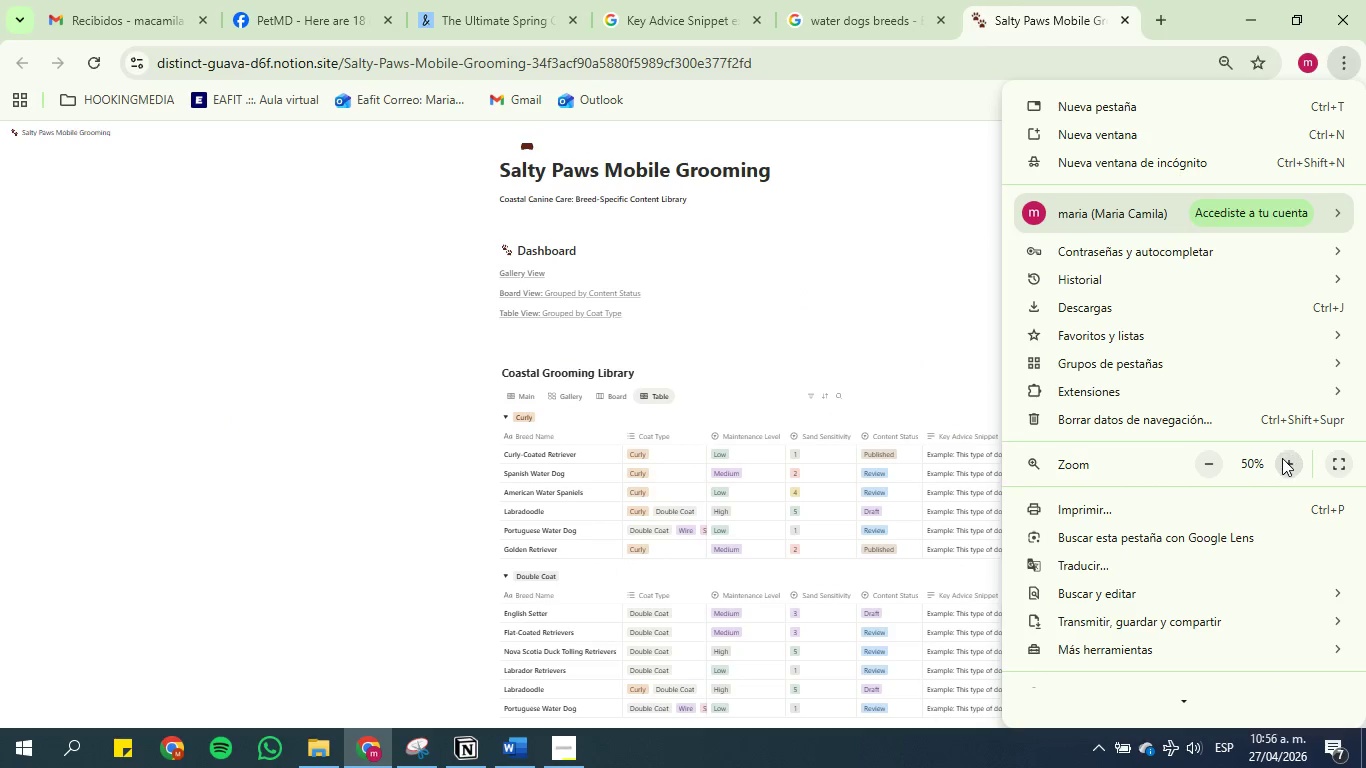 
double_click([1282, 458])
 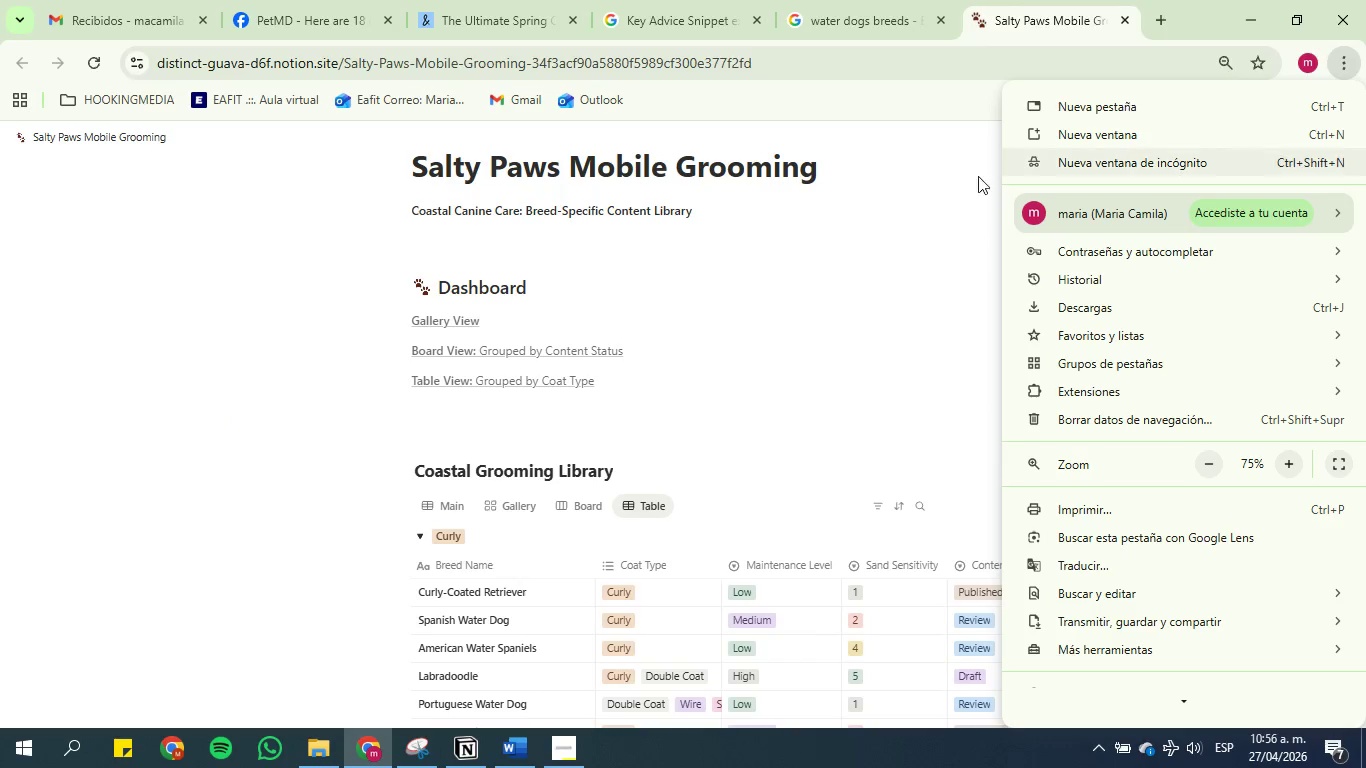 
left_click([894, 231])
 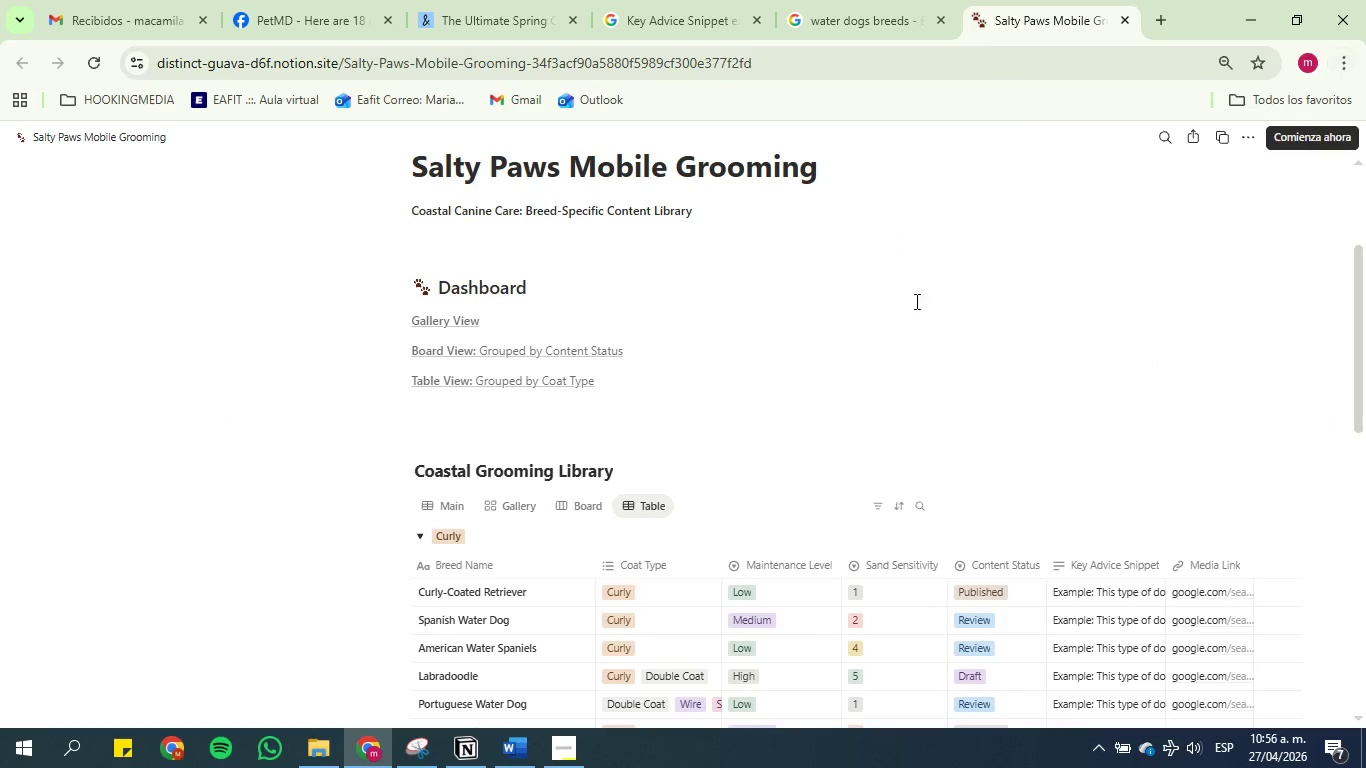 
scroll: coordinate [921, 308], scroll_direction: down, amount: 2.0
 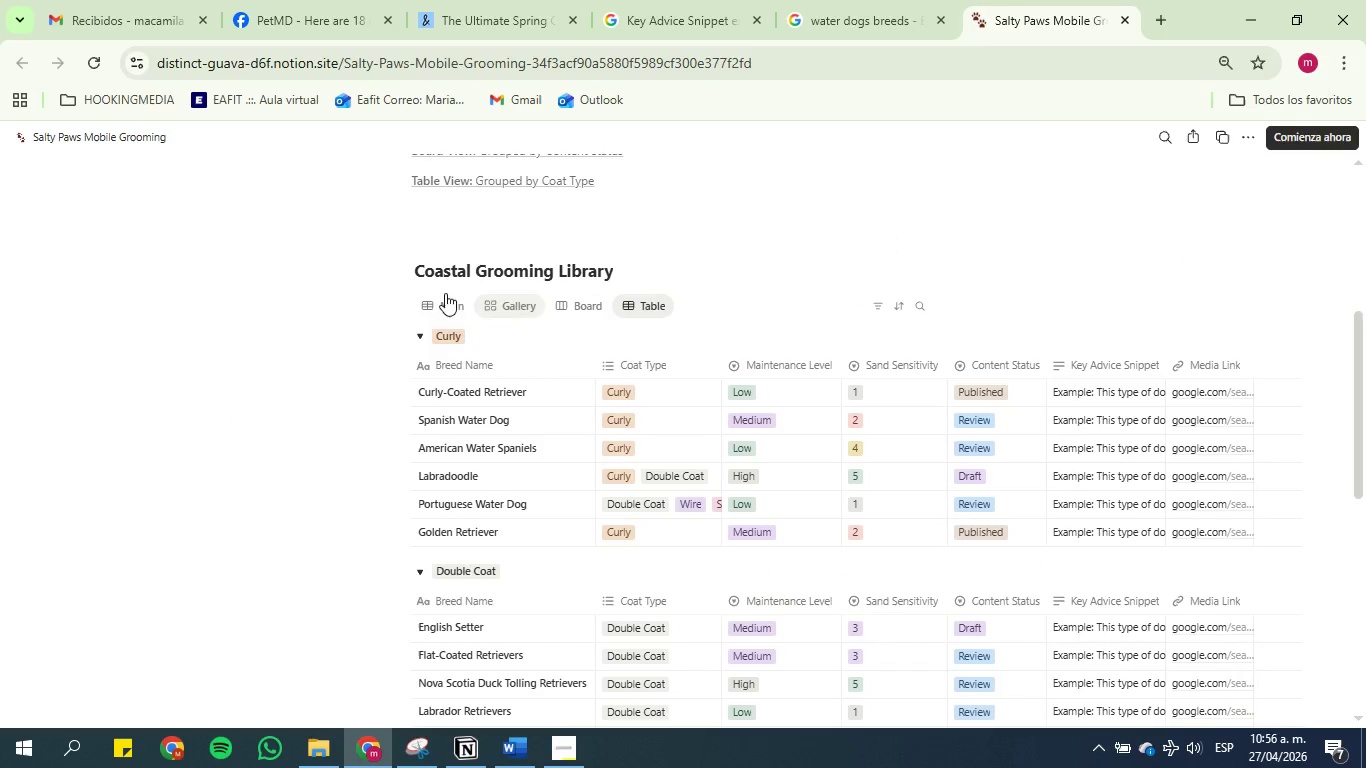 
left_click([444, 304])
 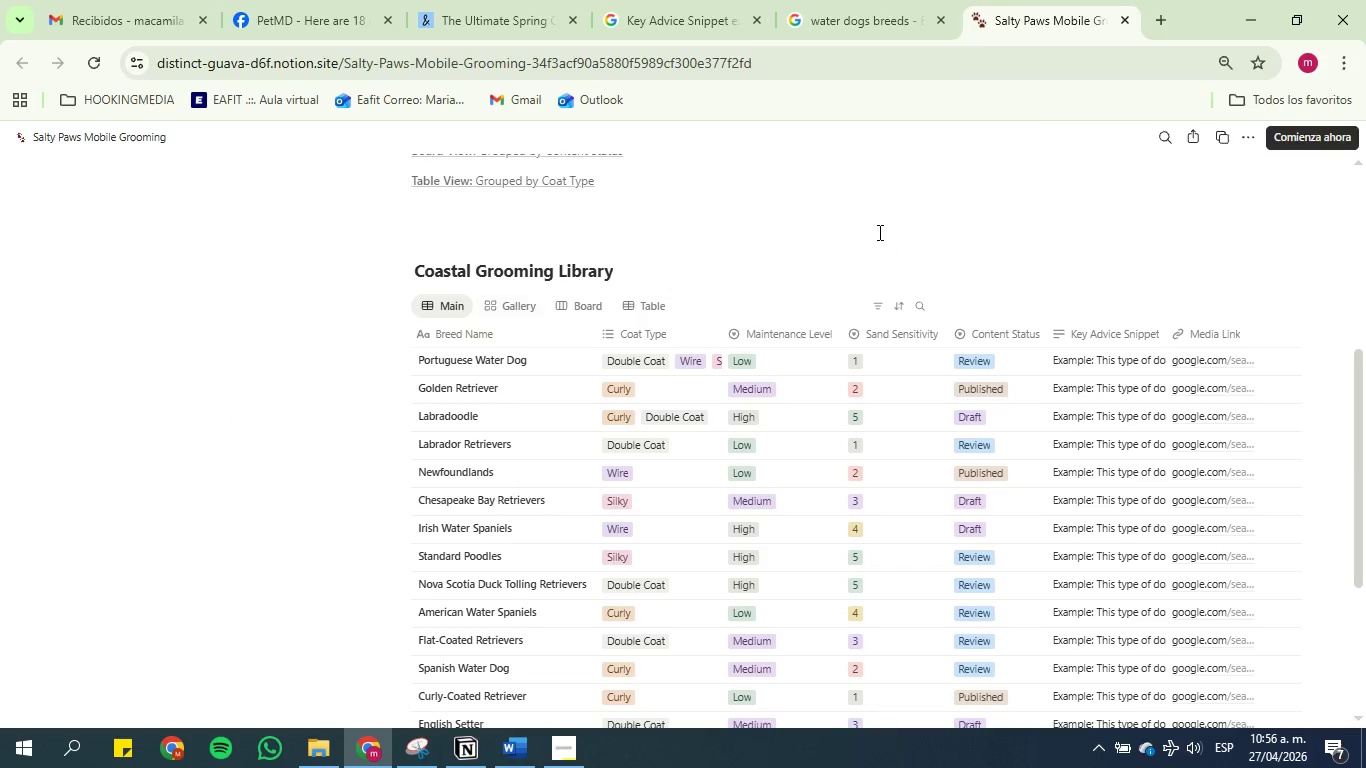 
scroll: coordinate [976, 240], scroll_direction: down, amount: 5.0
 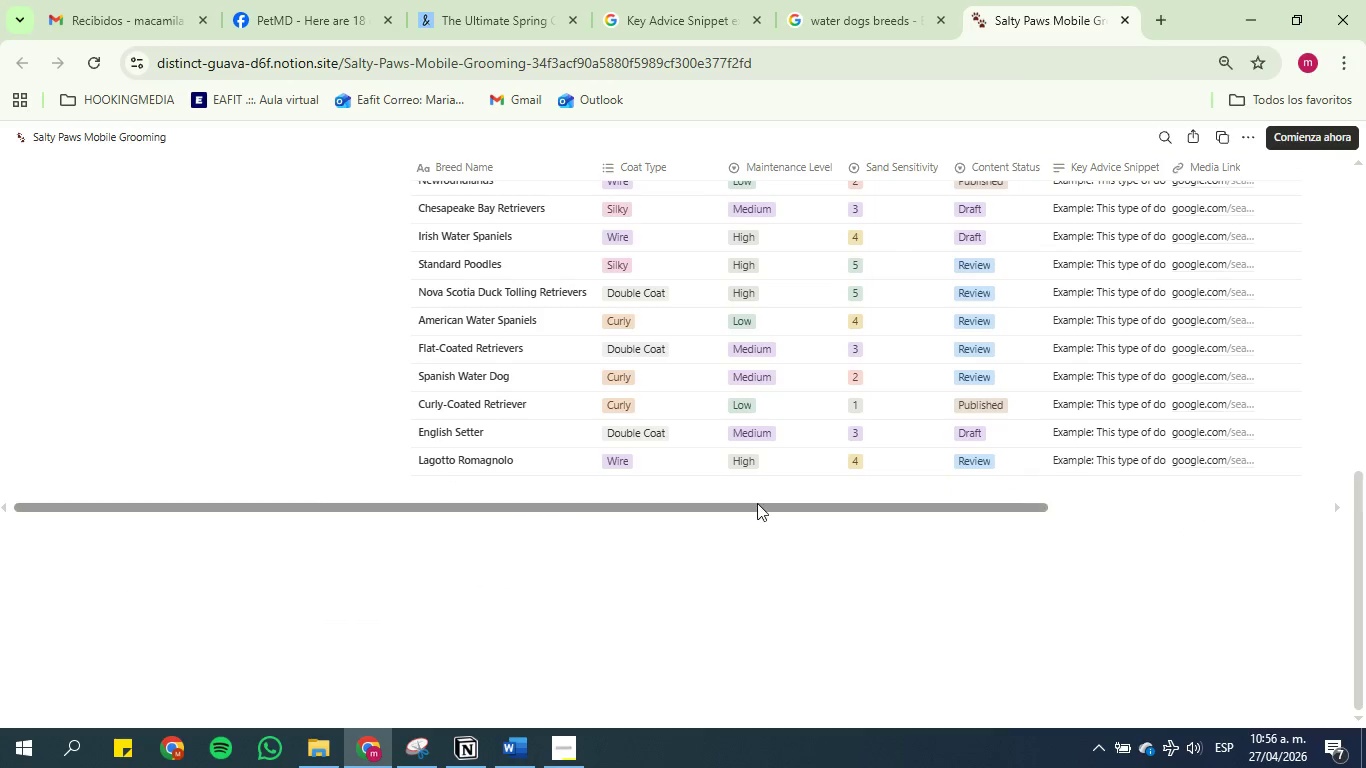 
left_click_drag(start_coordinate=[758, 506], to_coordinate=[477, 413])
 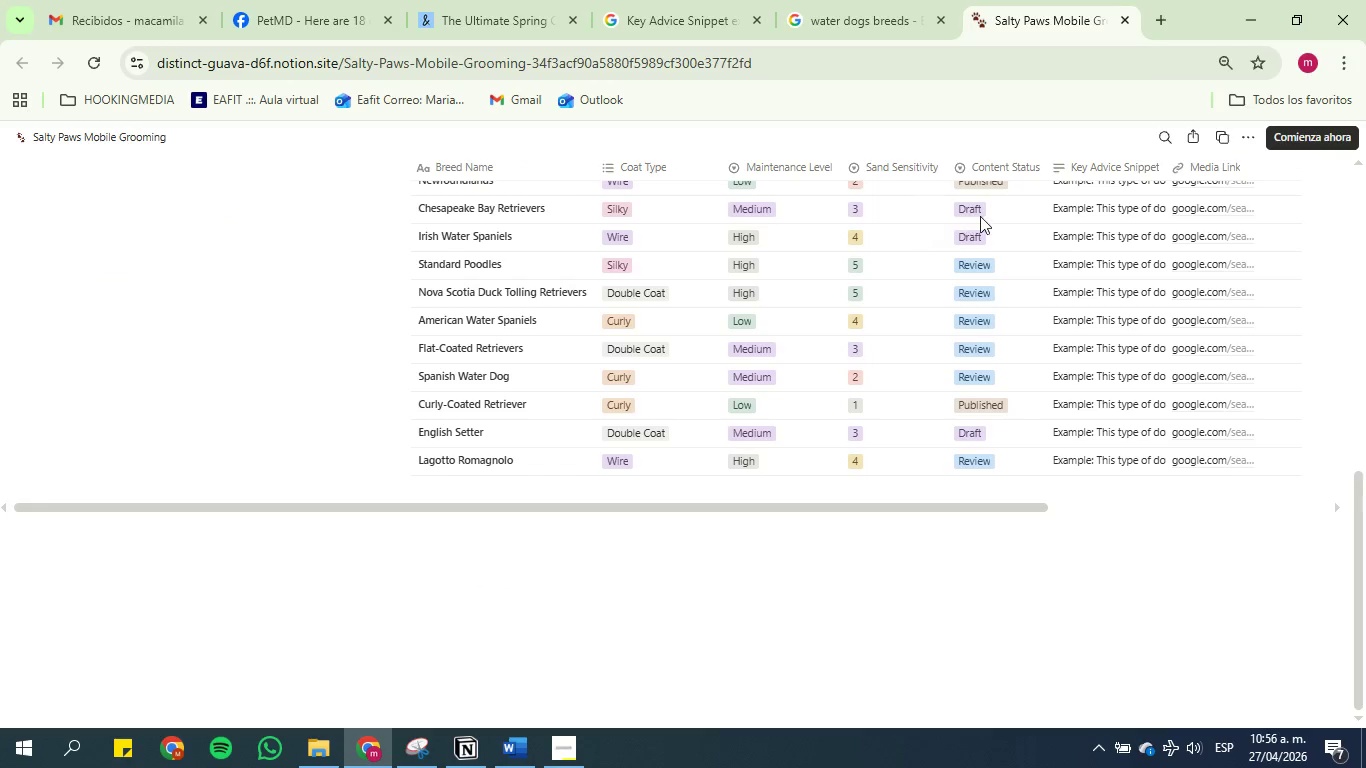 
scroll: coordinate [789, 255], scroll_direction: up, amount: 8.0
 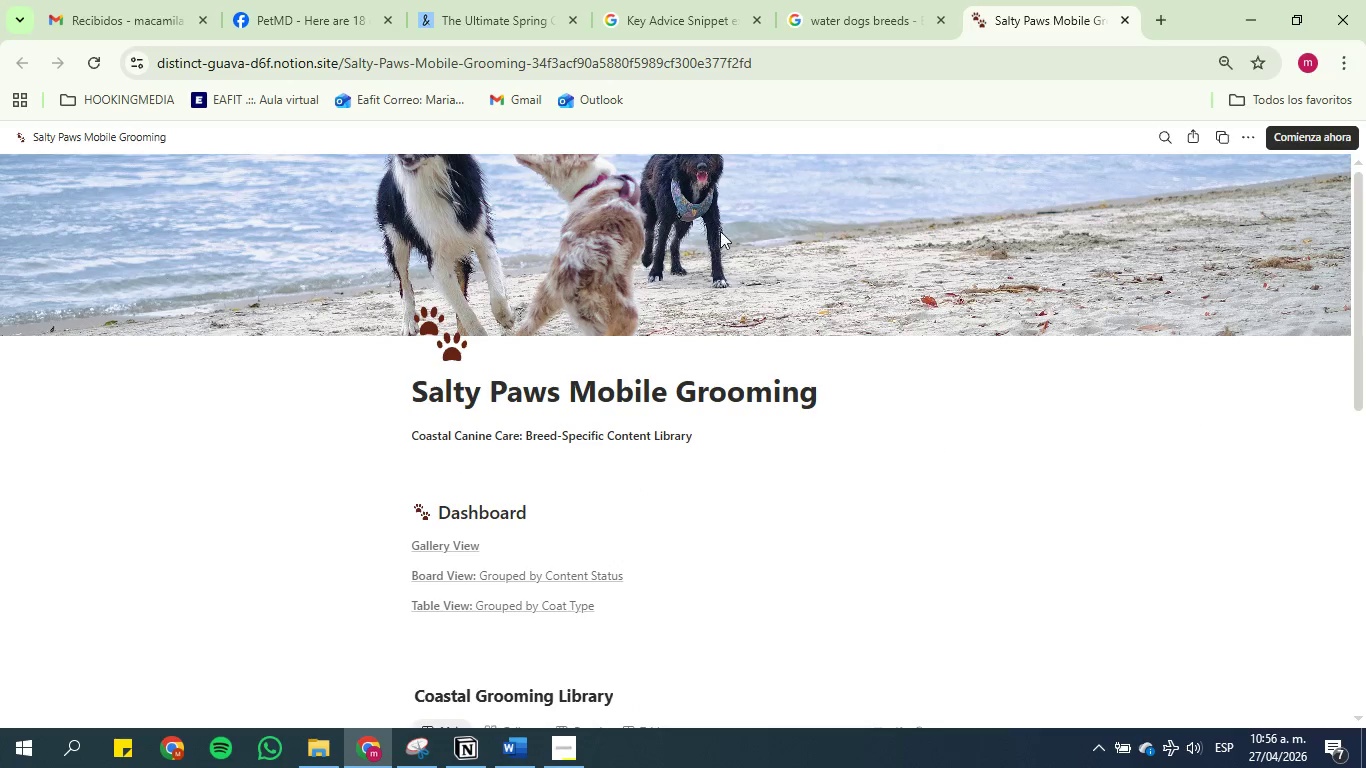 
scroll: coordinate [677, 327], scroll_direction: down, amount: 3.0
 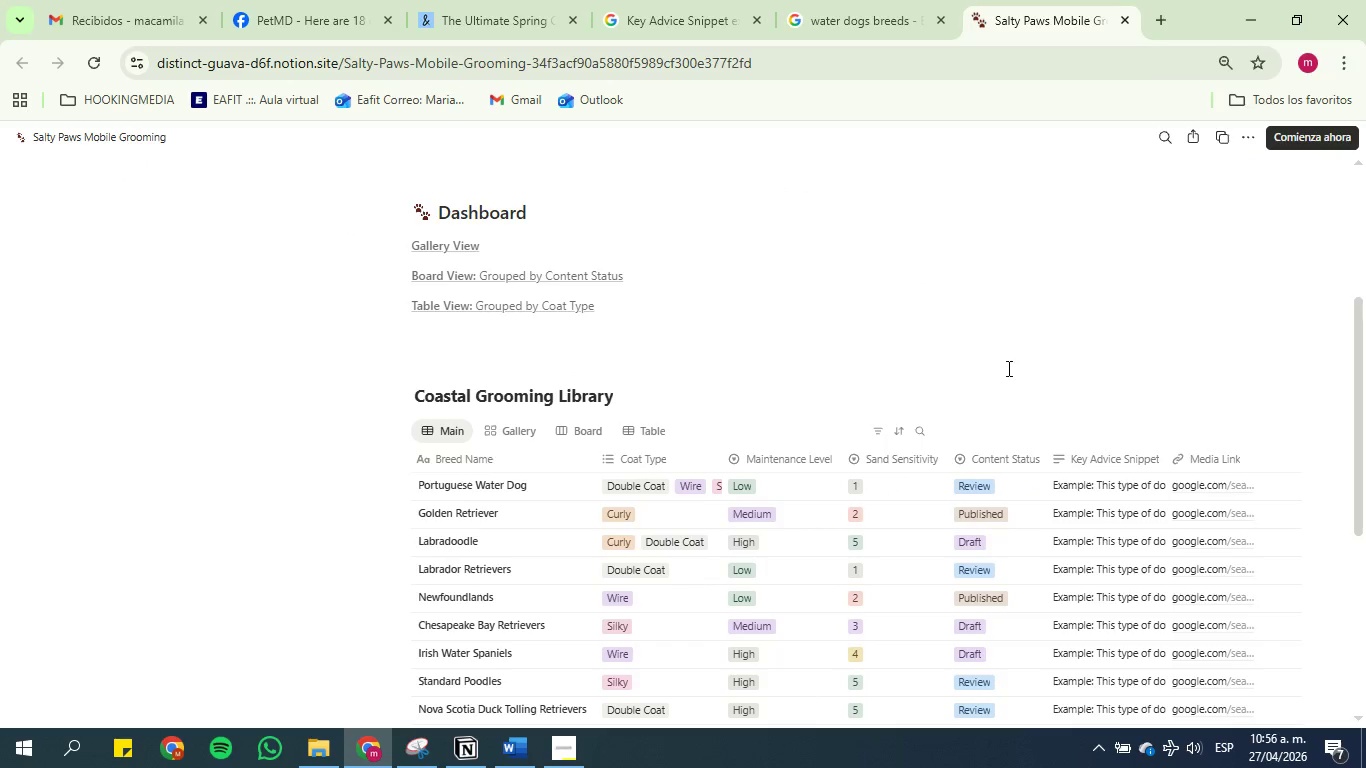 
left_click([486, 749])
 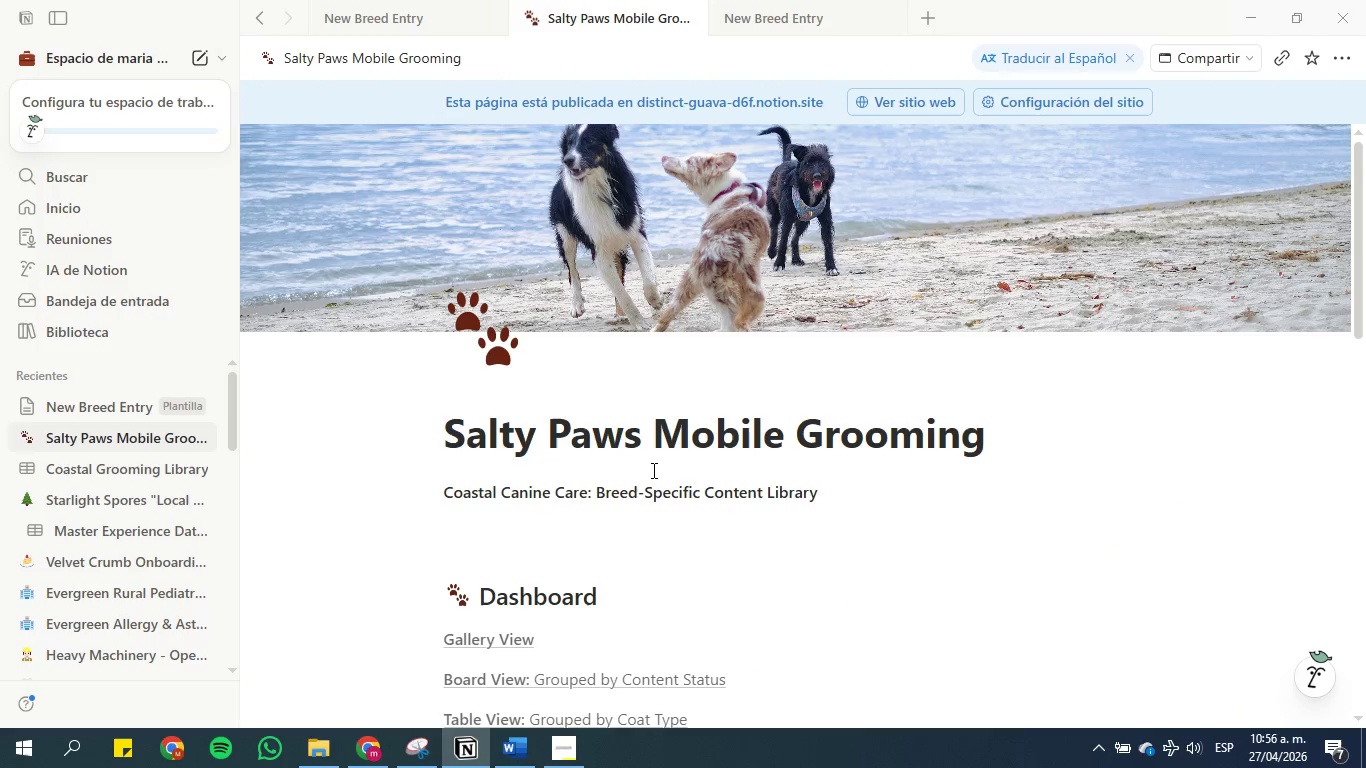 
scroll: coordinate [1110, 511], scroll_direction: down, amount: 6.0
 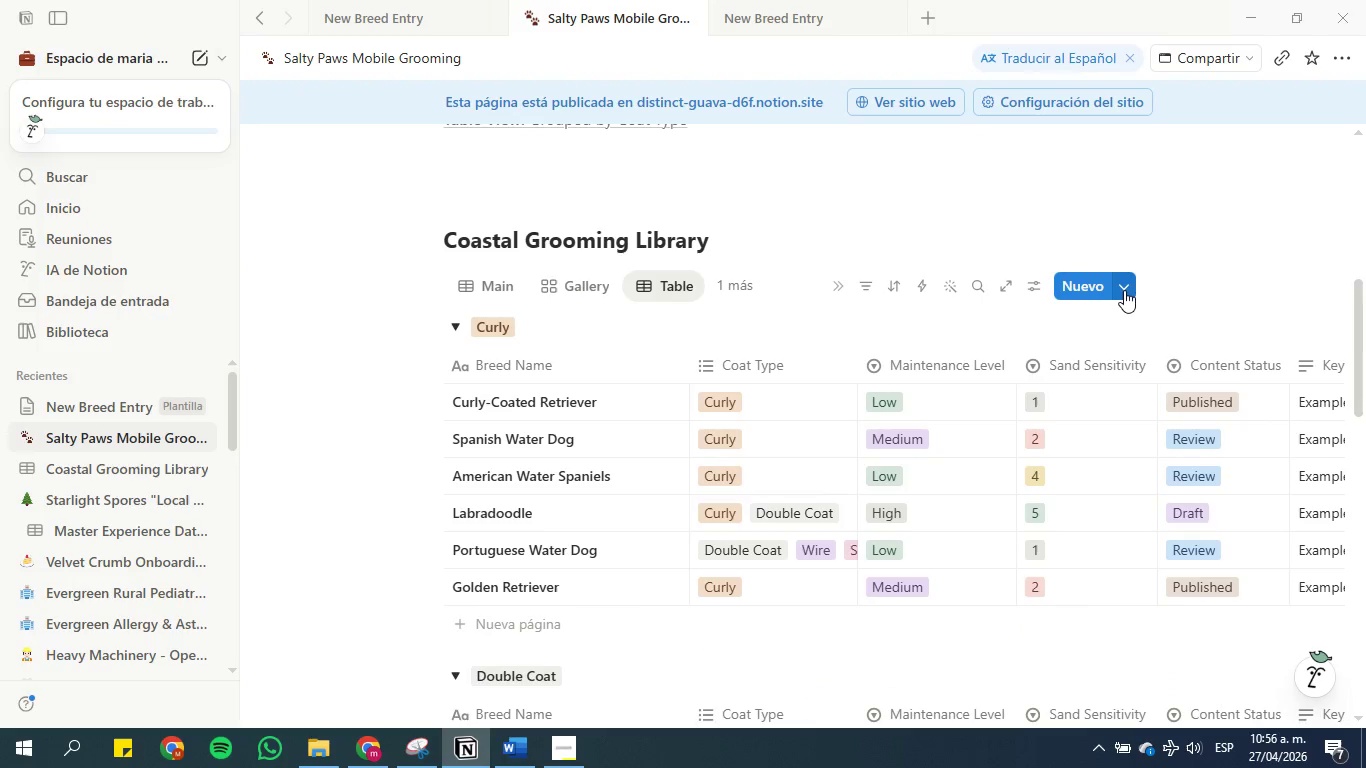 
left_click([1128, 285])
 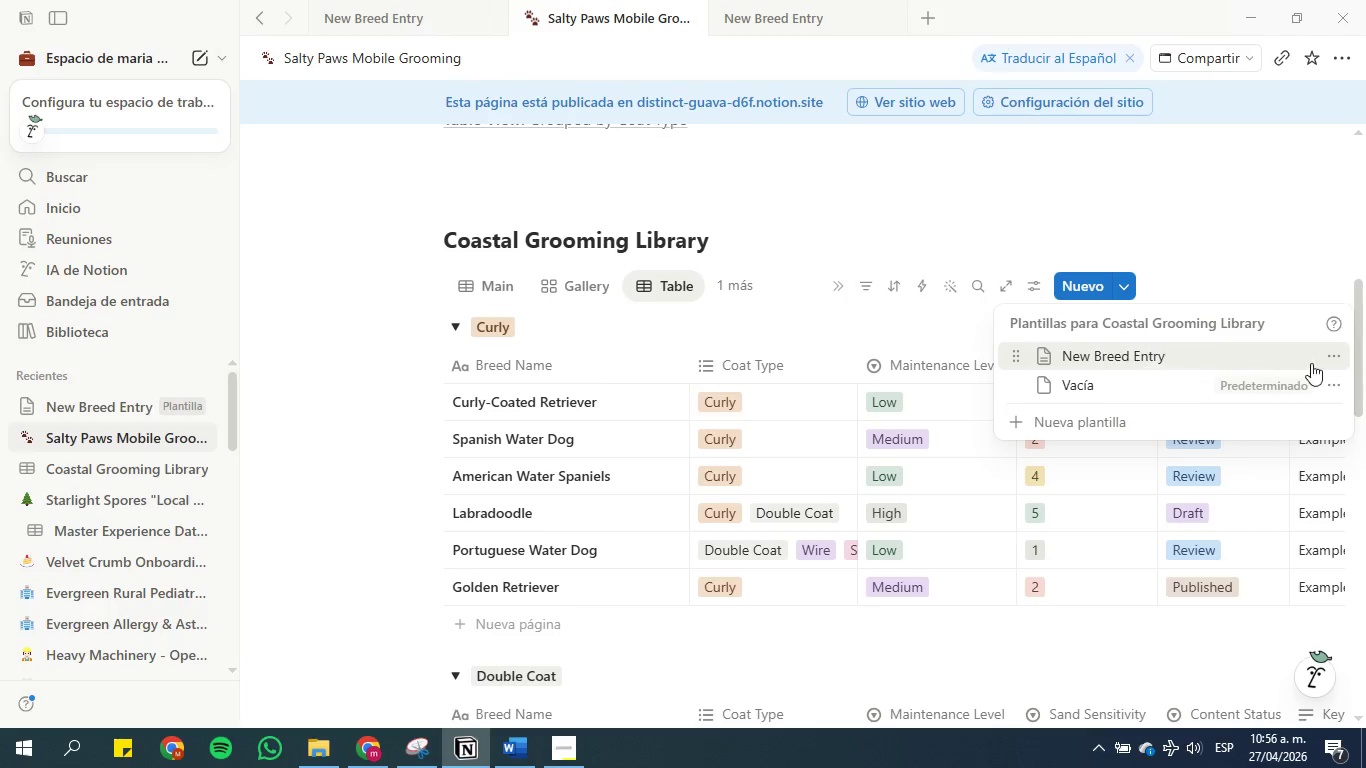 
left_click([1341, 358])
 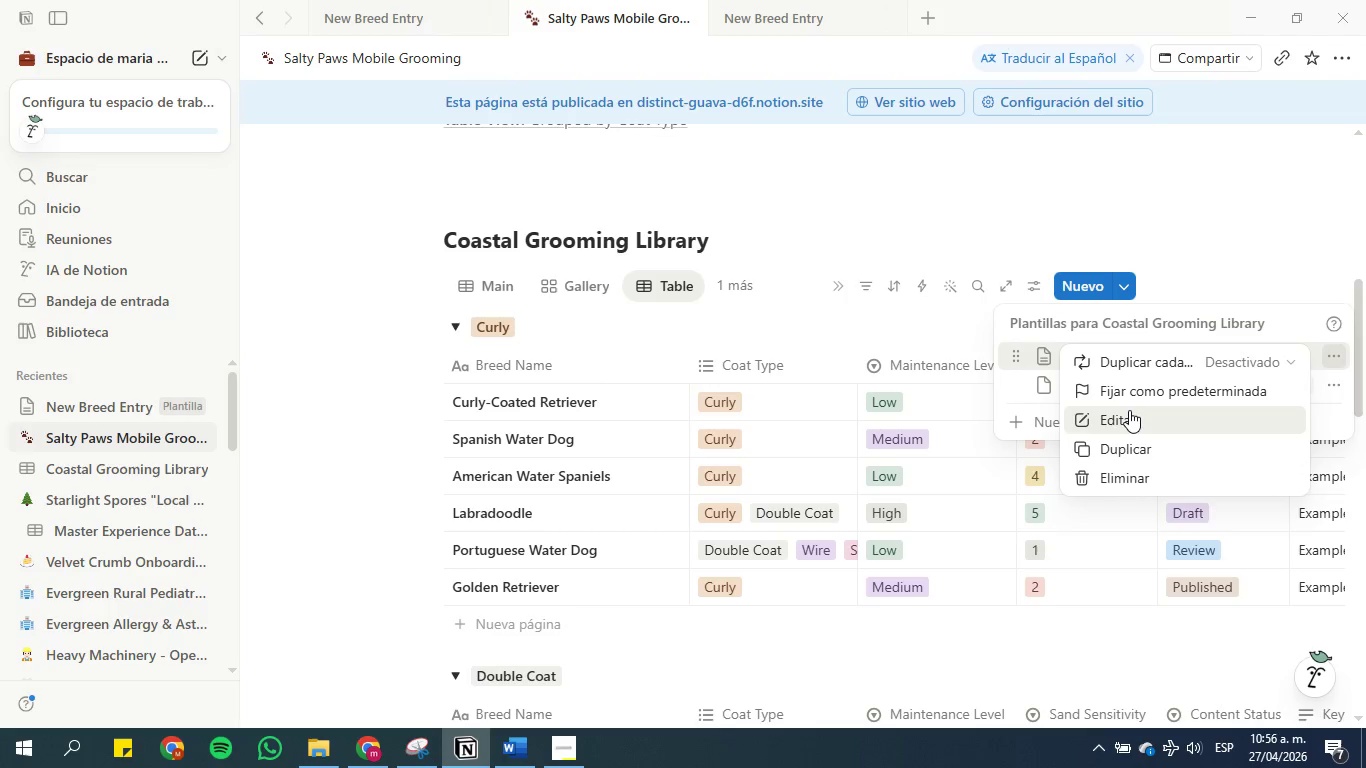 
left_click([1131, 410])
 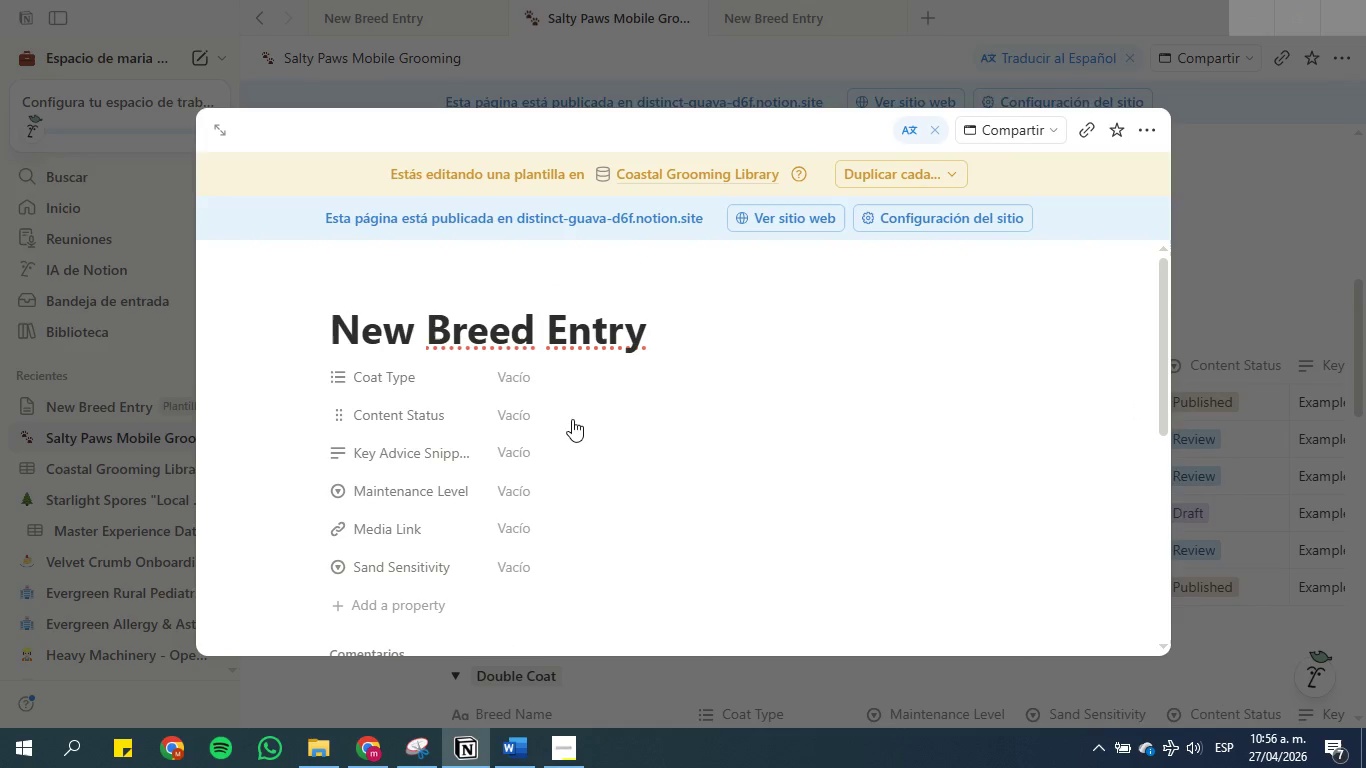 
scroll: coordinate [588, 416], scroll_direction: down, amount: 3.0
 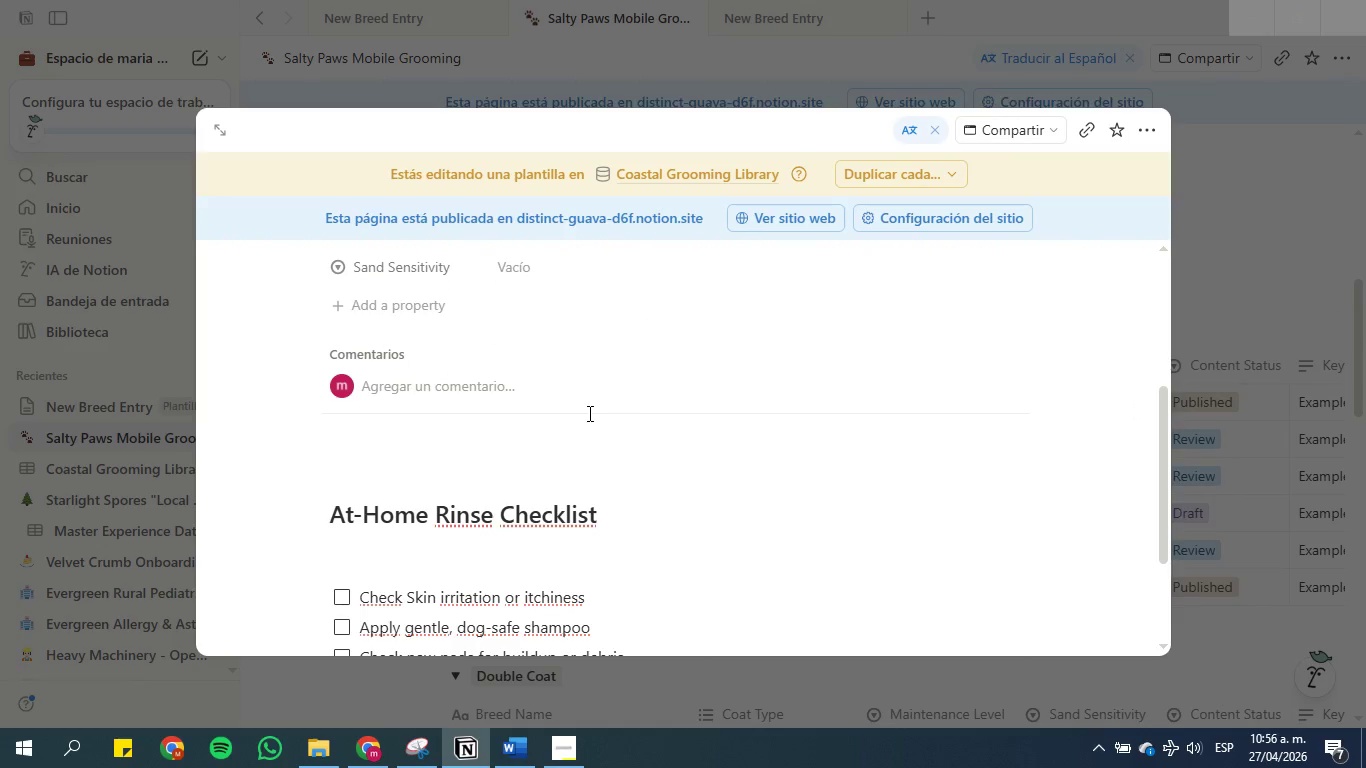 
scroll: coordinate [588, 410], scroll_direction: up, amount: 11.0
 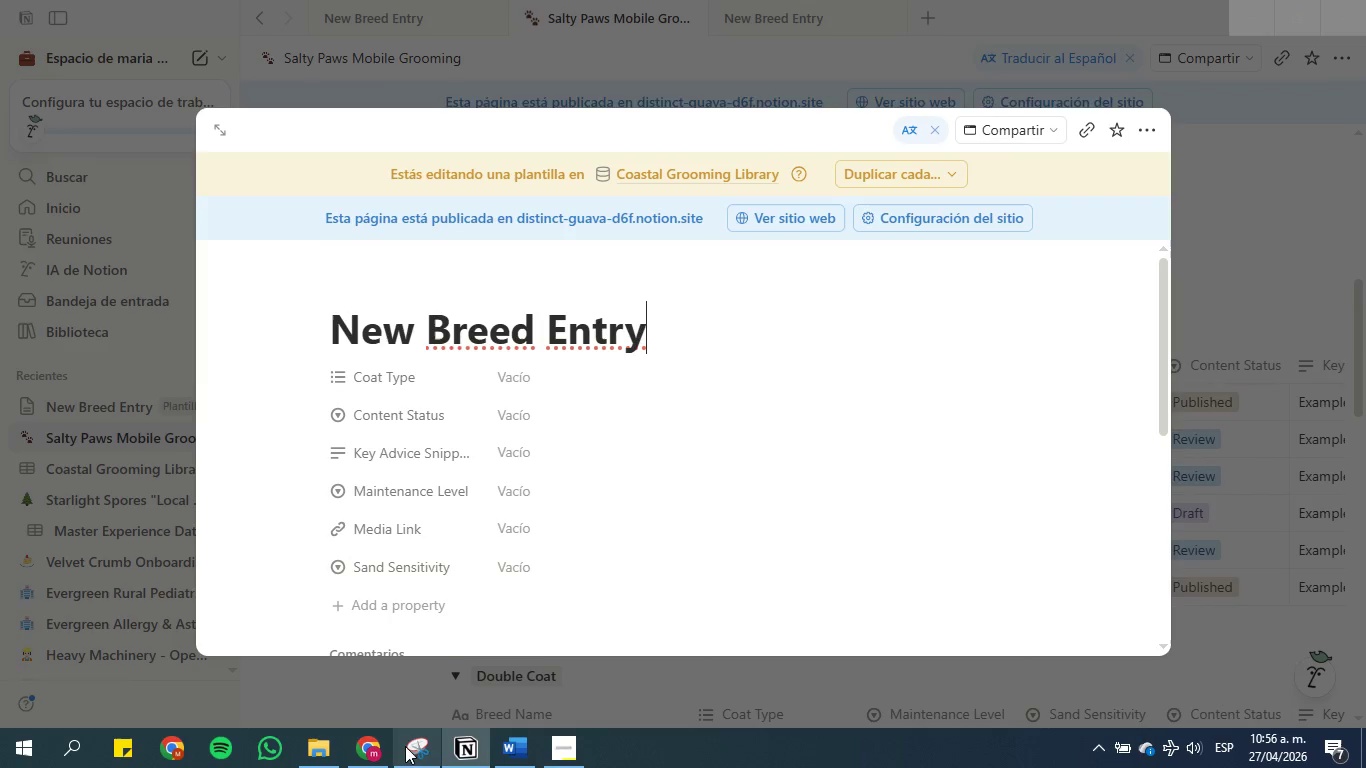 
scroll: coordinate [446, 520], scroll_direction: down, amount: 6.0
 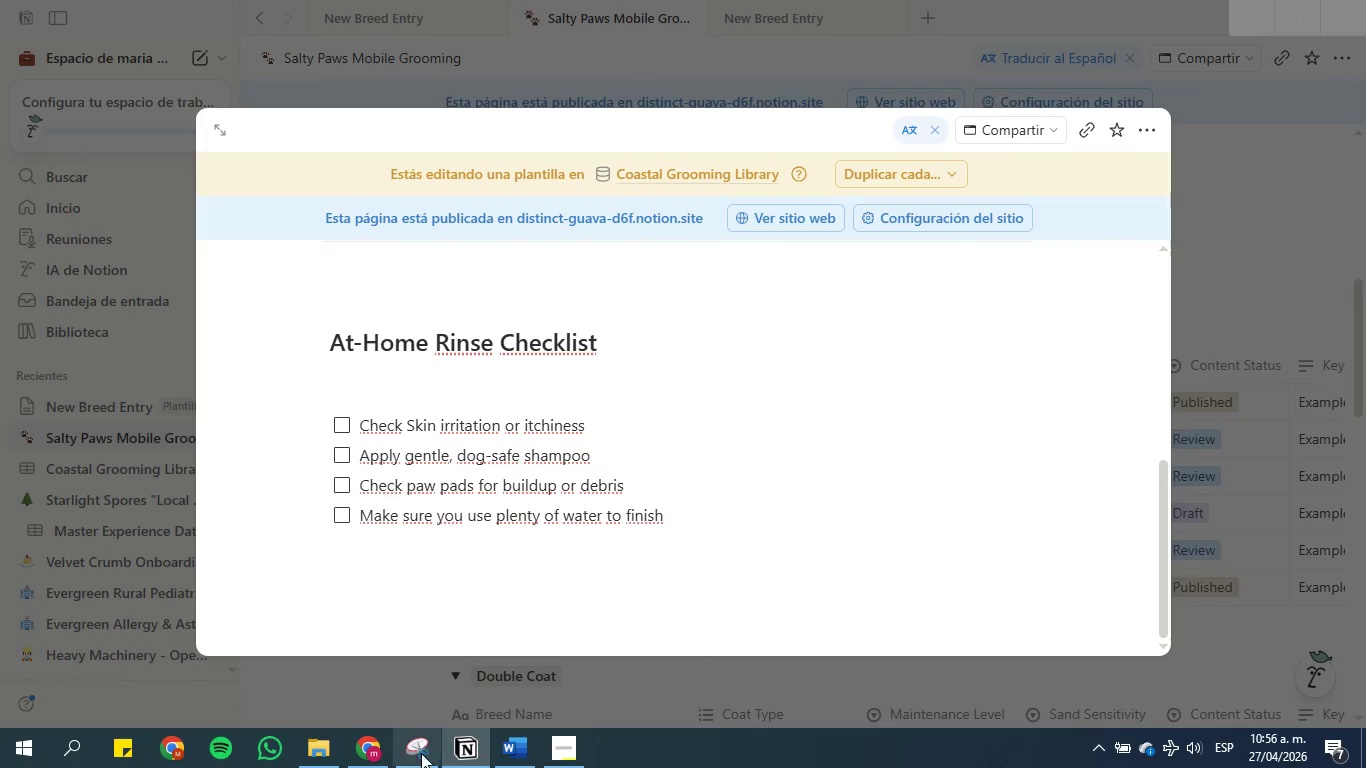 
left_click([421, 754])
 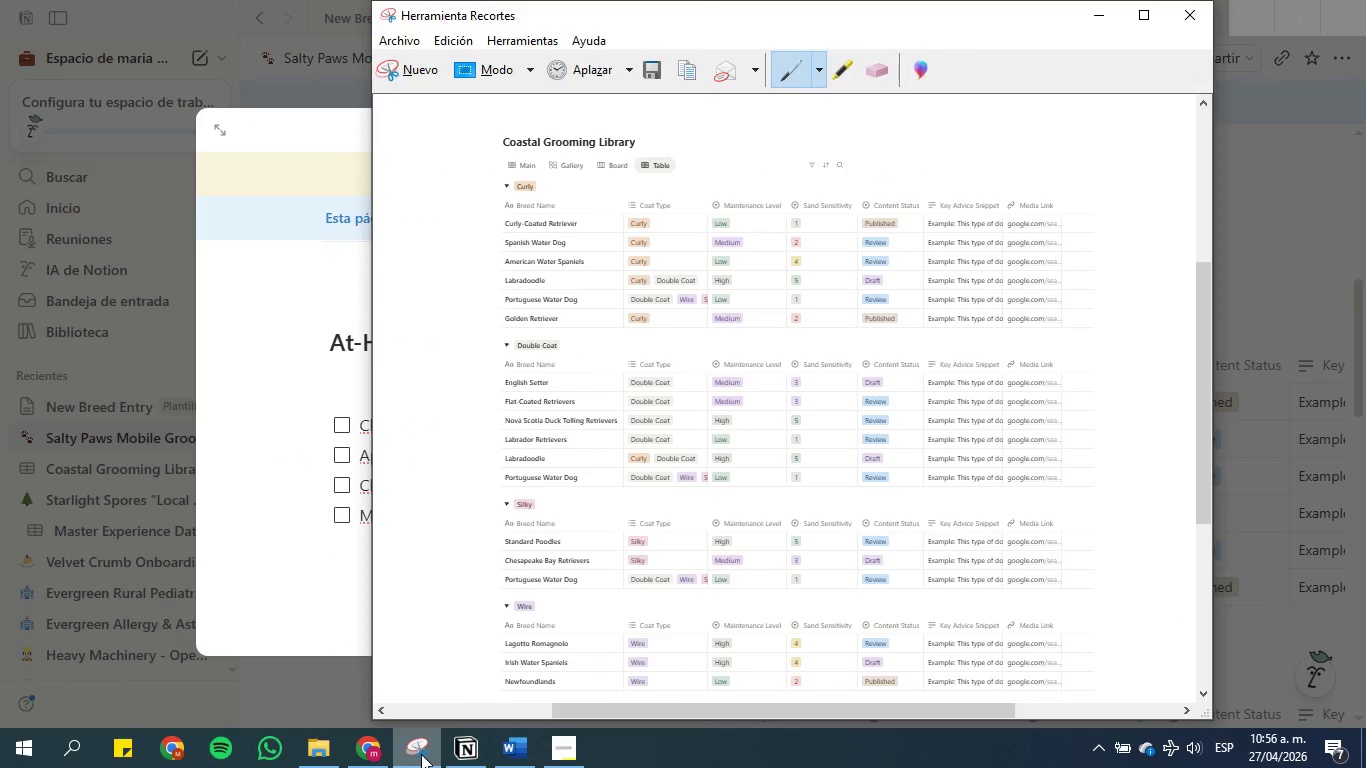 
left_click([421, 754])
 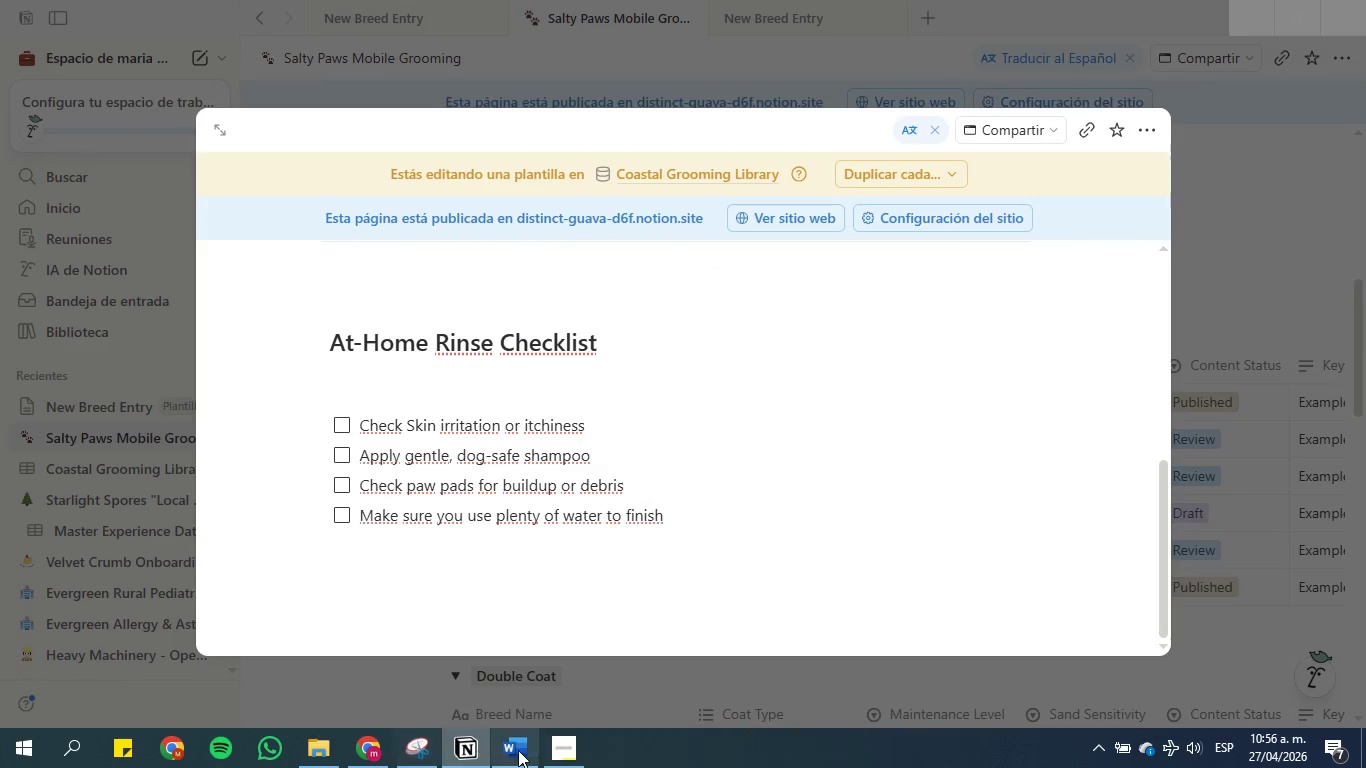 
left_click([519, 752])
 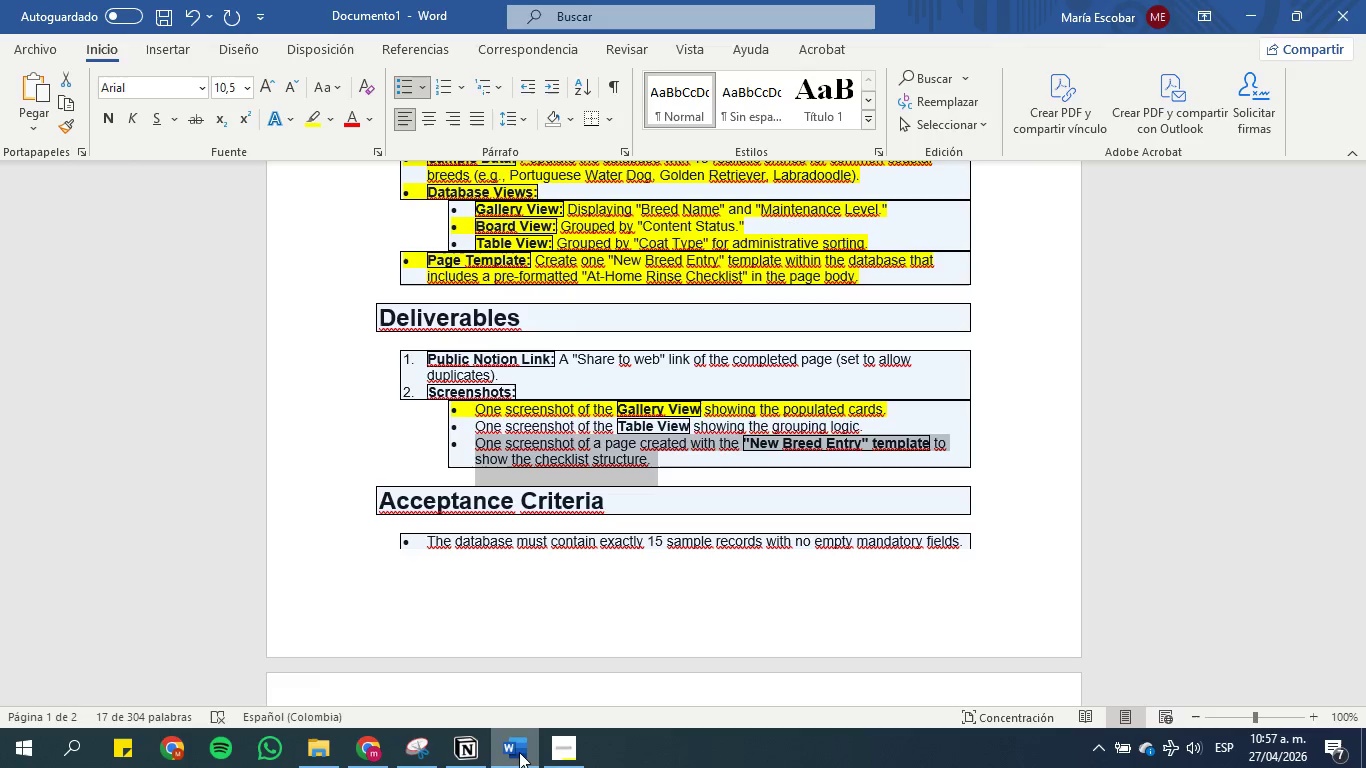 
wait(7.36)
 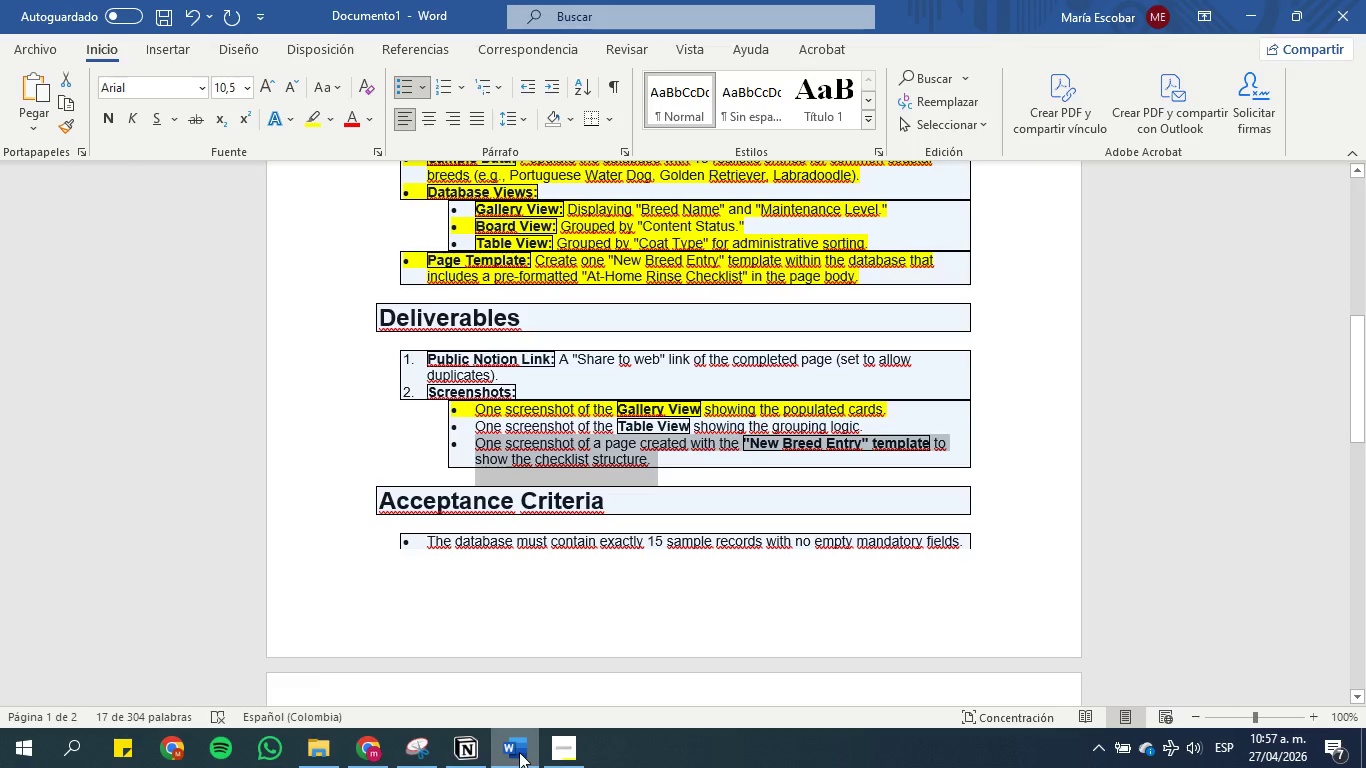 
left_click([519, 752])
 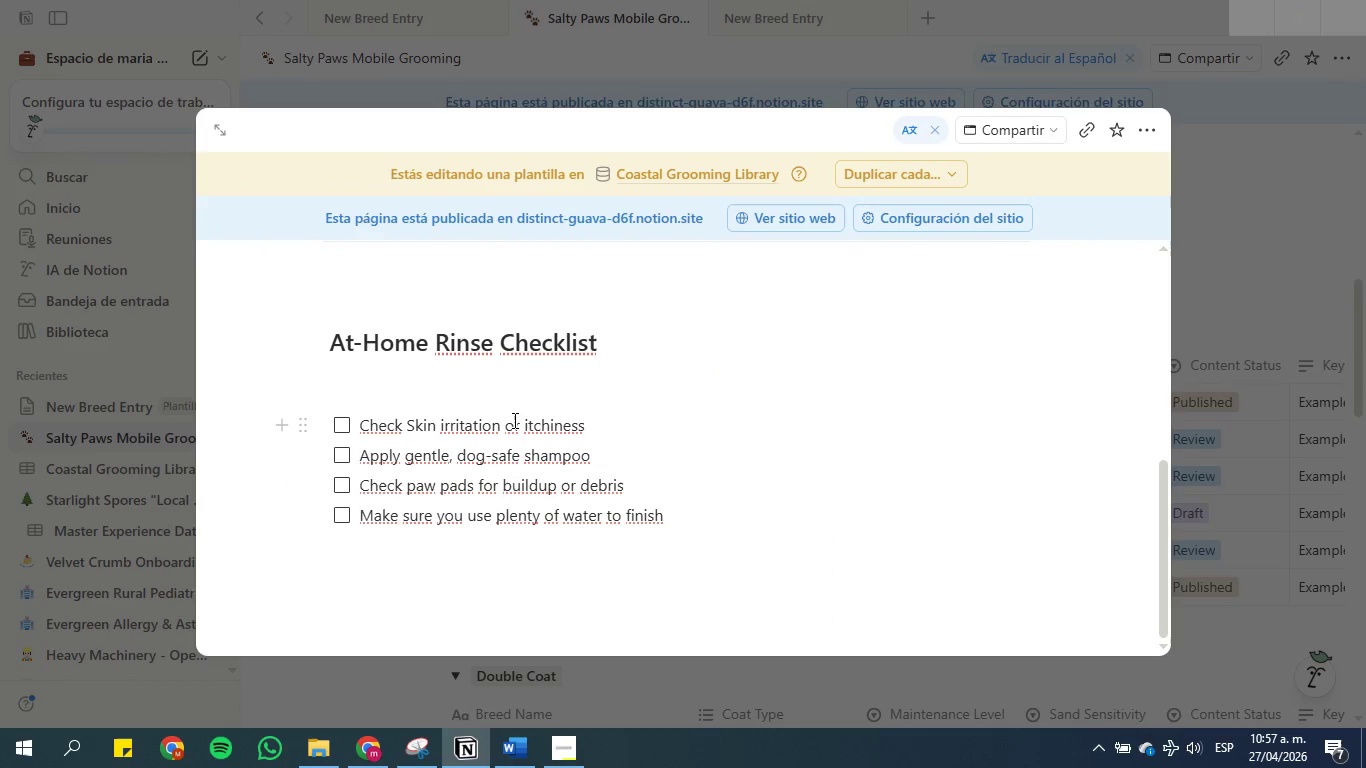 
scroll: coordinate [513, 429], scroll_direction: up, amount: 1.0
 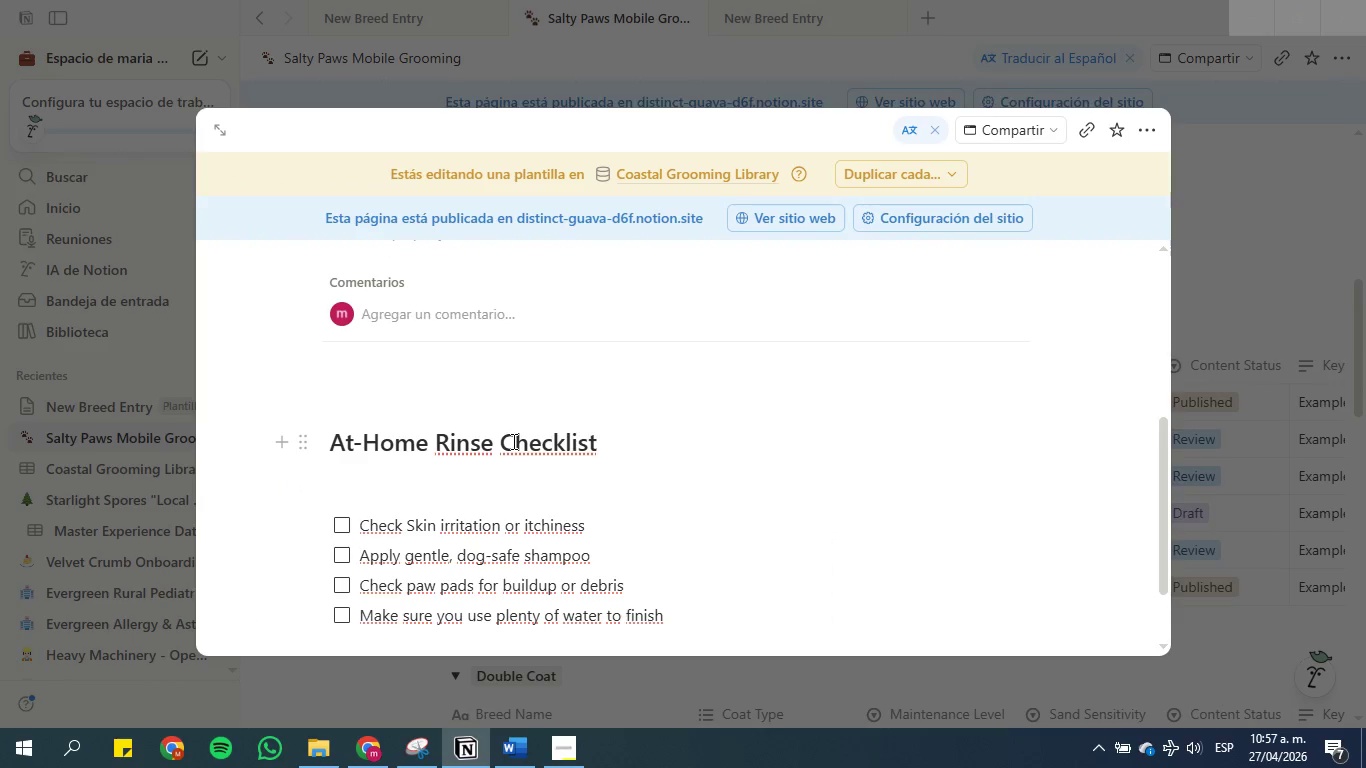 
scroll: coordinate [513, 438], scroll_direction: down, amount: 1.0
 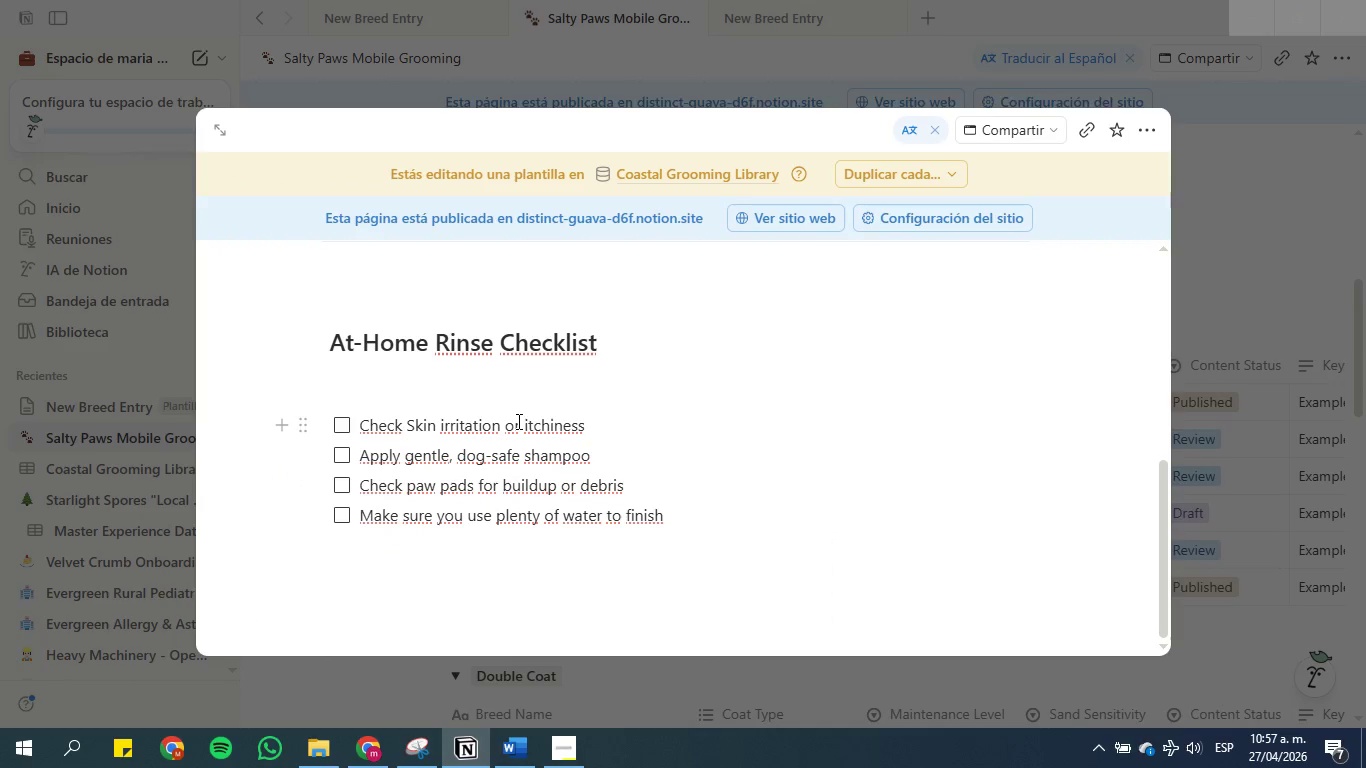 
scroll: coordinate [517, 421], scroll_direction: up, amount: 1.0
 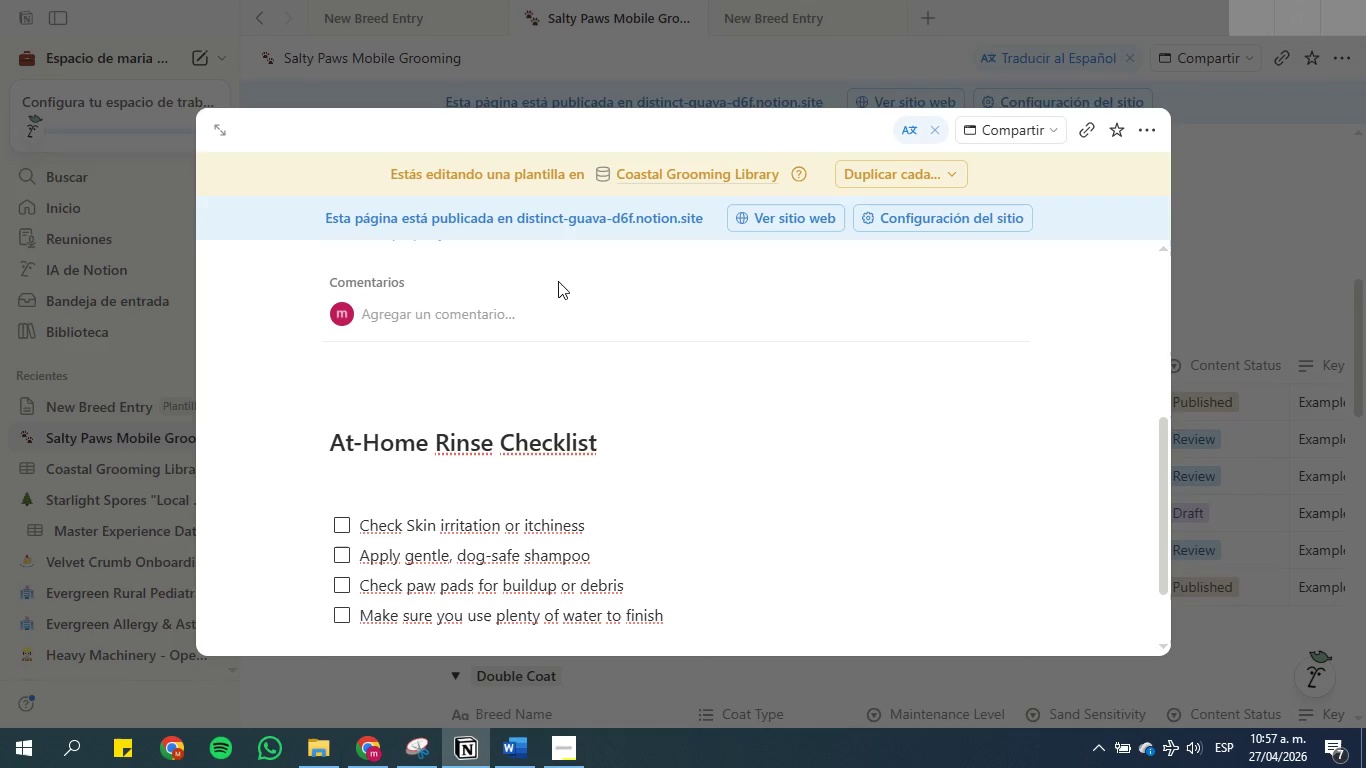 
scroll: coordinate [570, 292], scroll_direction: down, amount: 1.0
 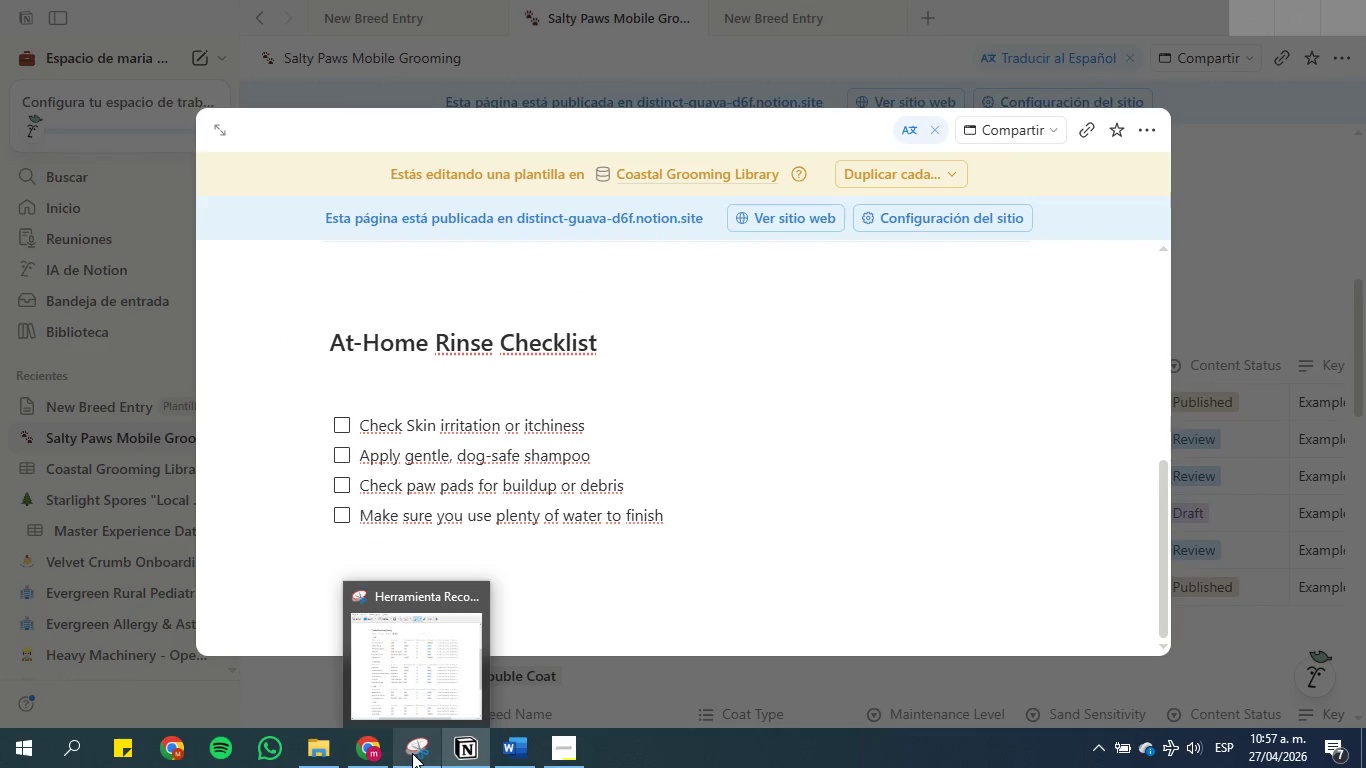 
left_click([412, 753])
 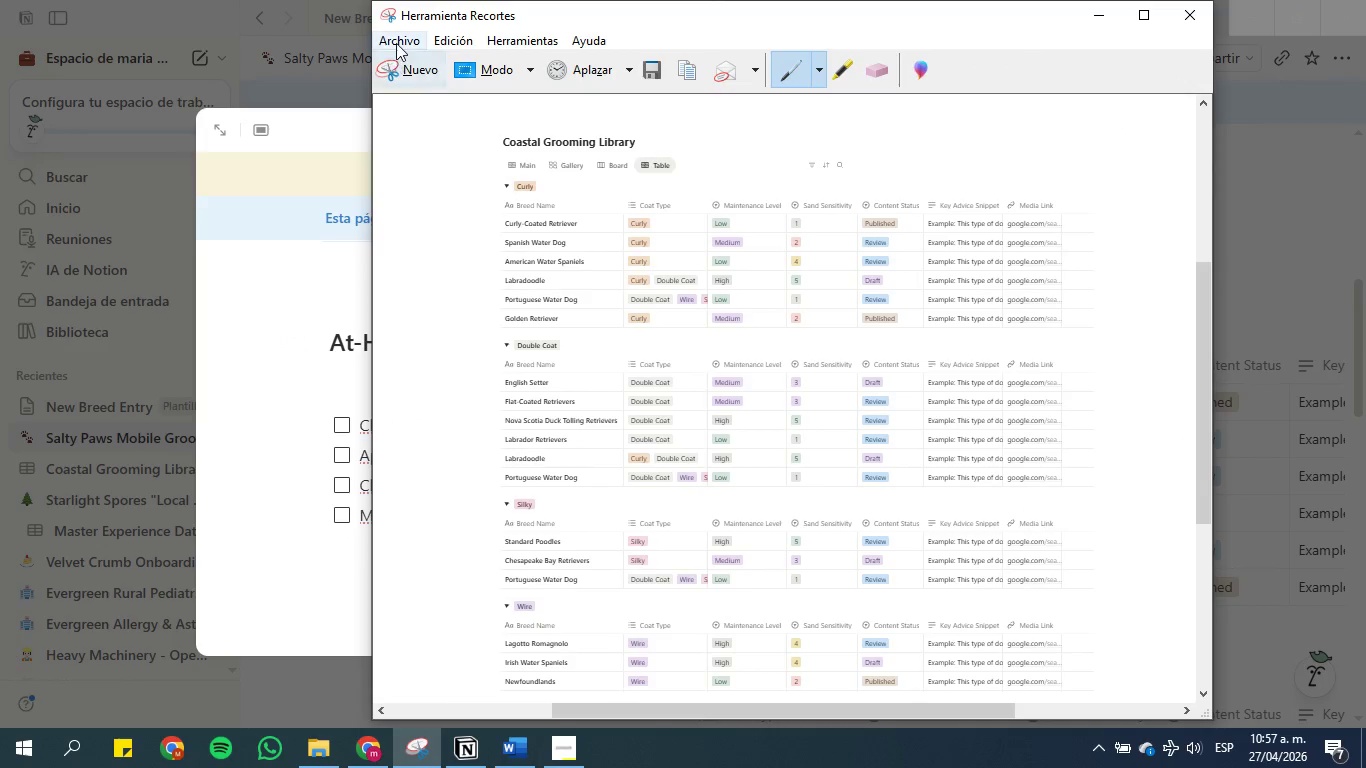 
left_click([427, 65])
 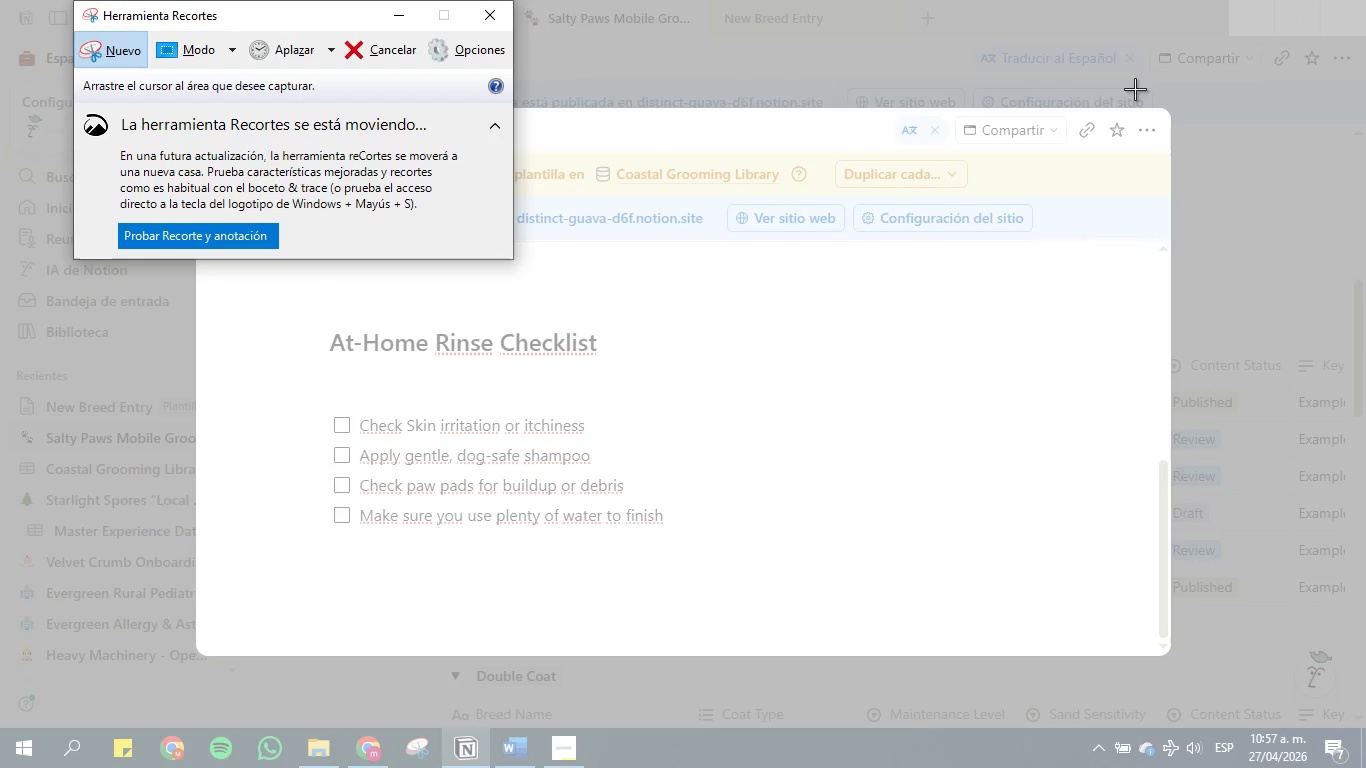 
left_click_drag(start_coordinate=[1199, 67], to_coordinate=[164, 684])
 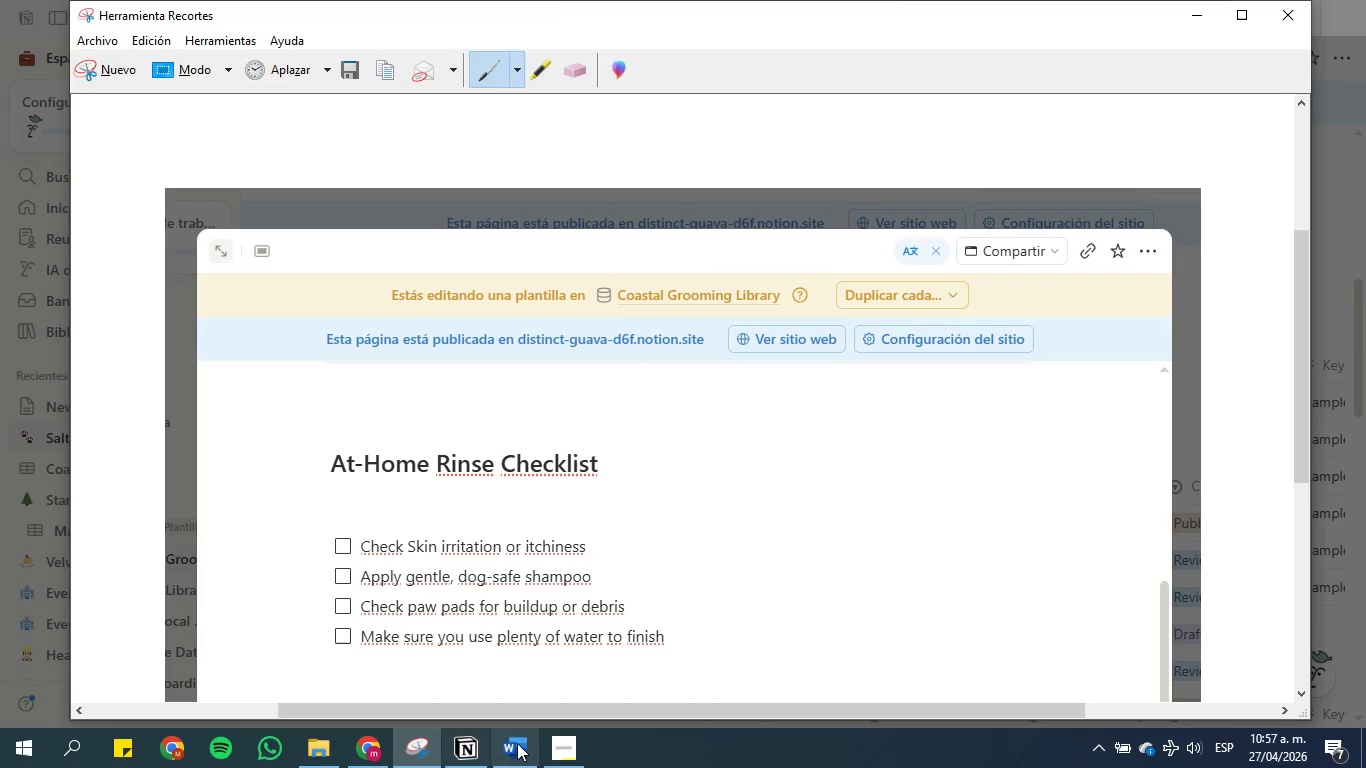 
left_click([519, 747])
 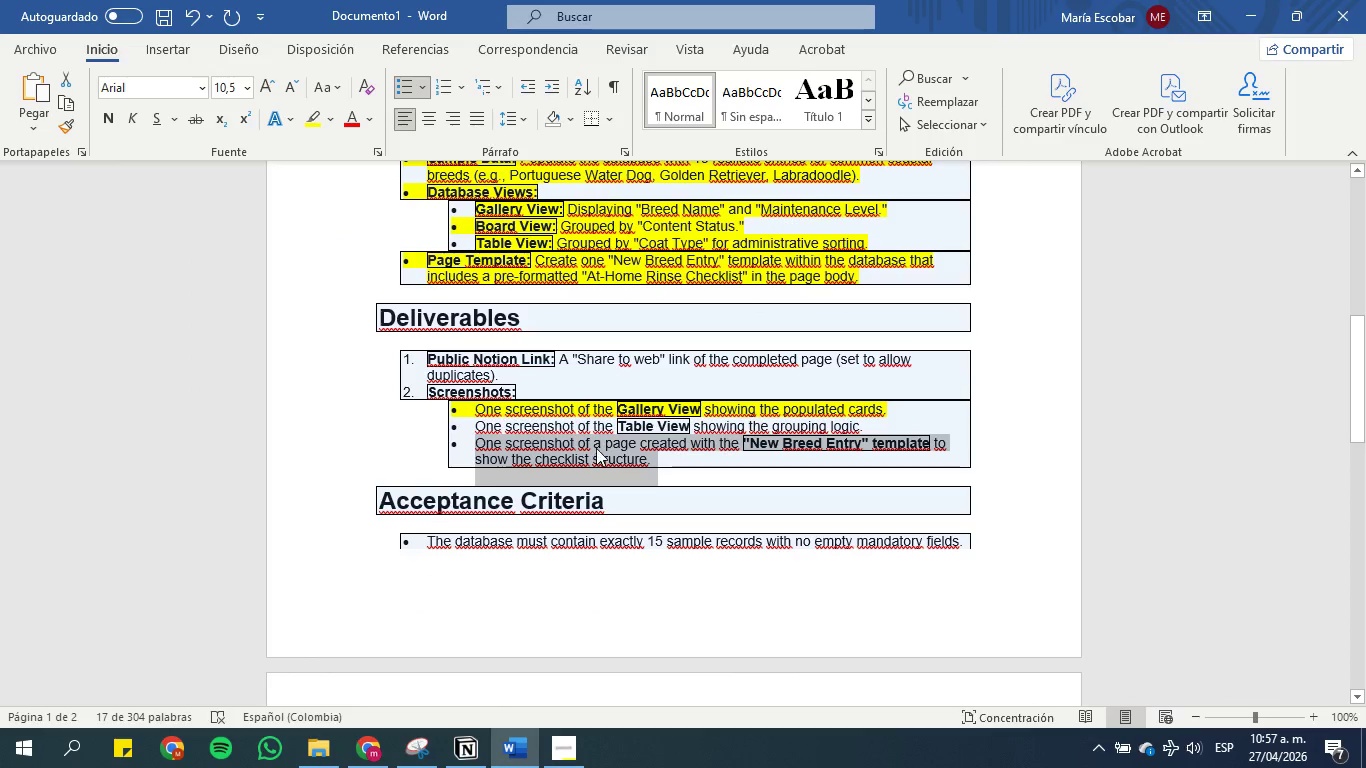 
key(Control+C)
 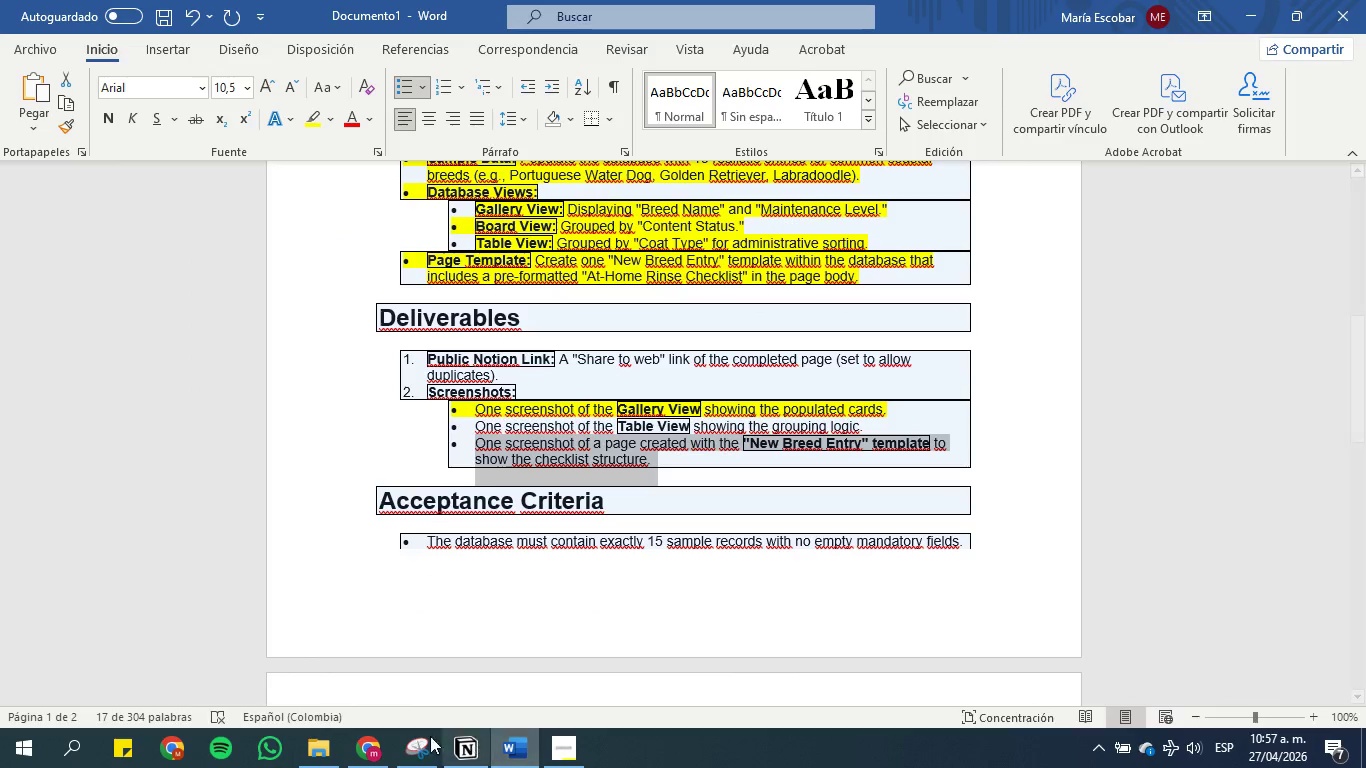 
left_click([411, 742])
 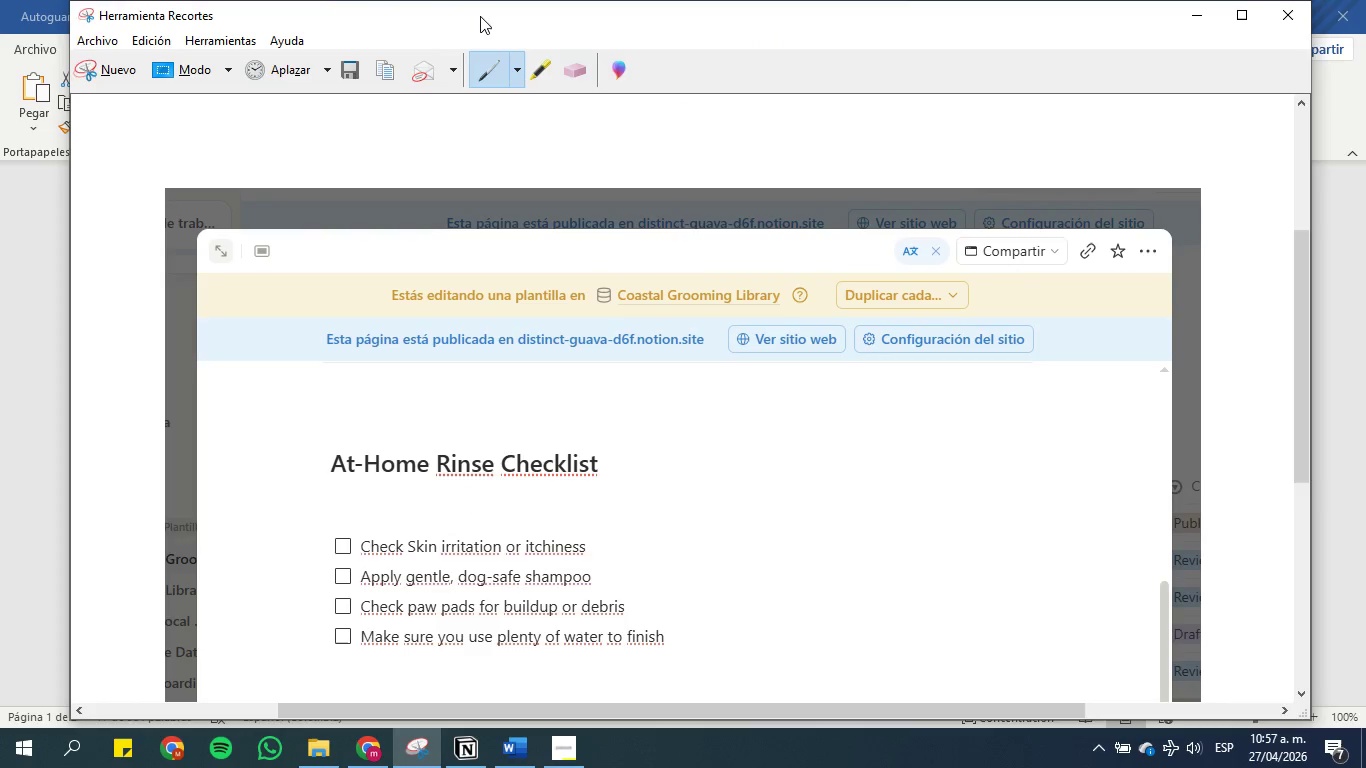 
left_click([353, 68])
 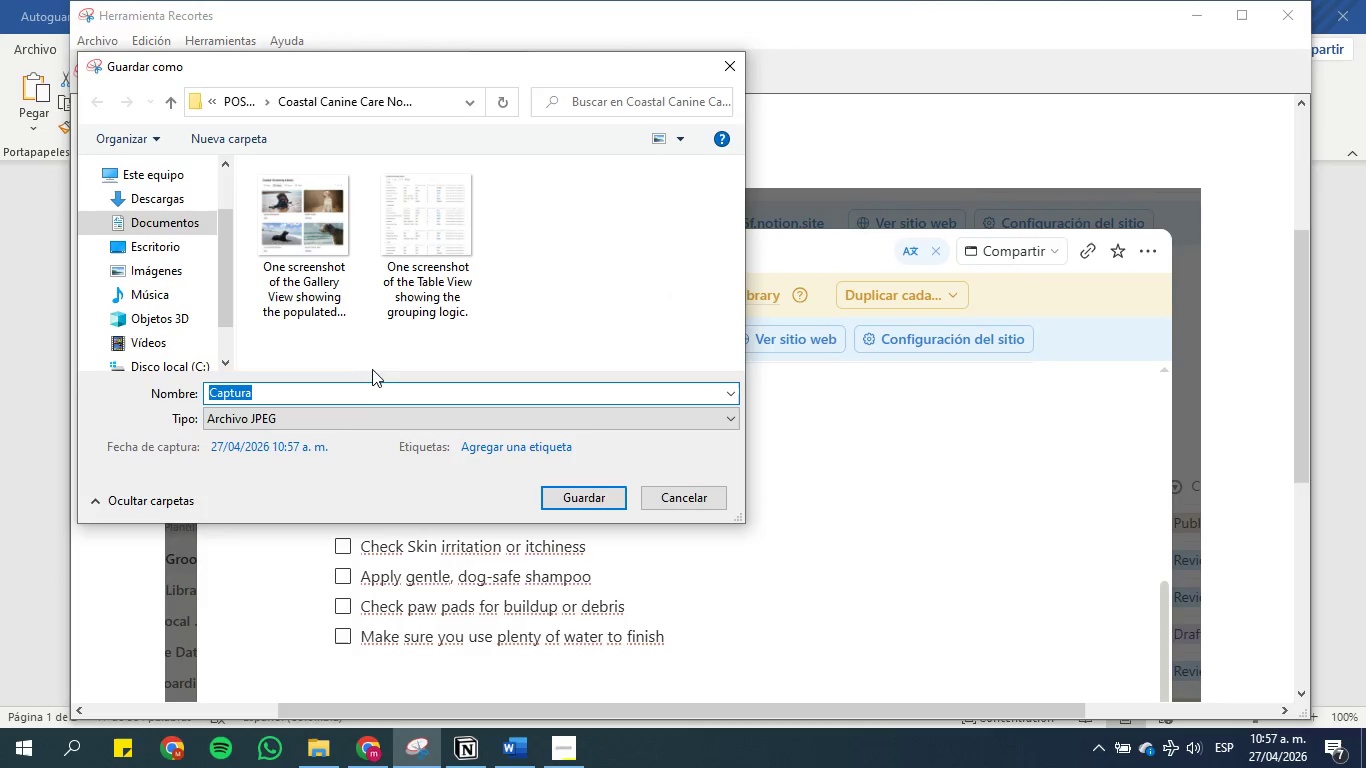 
key(Control+V)
 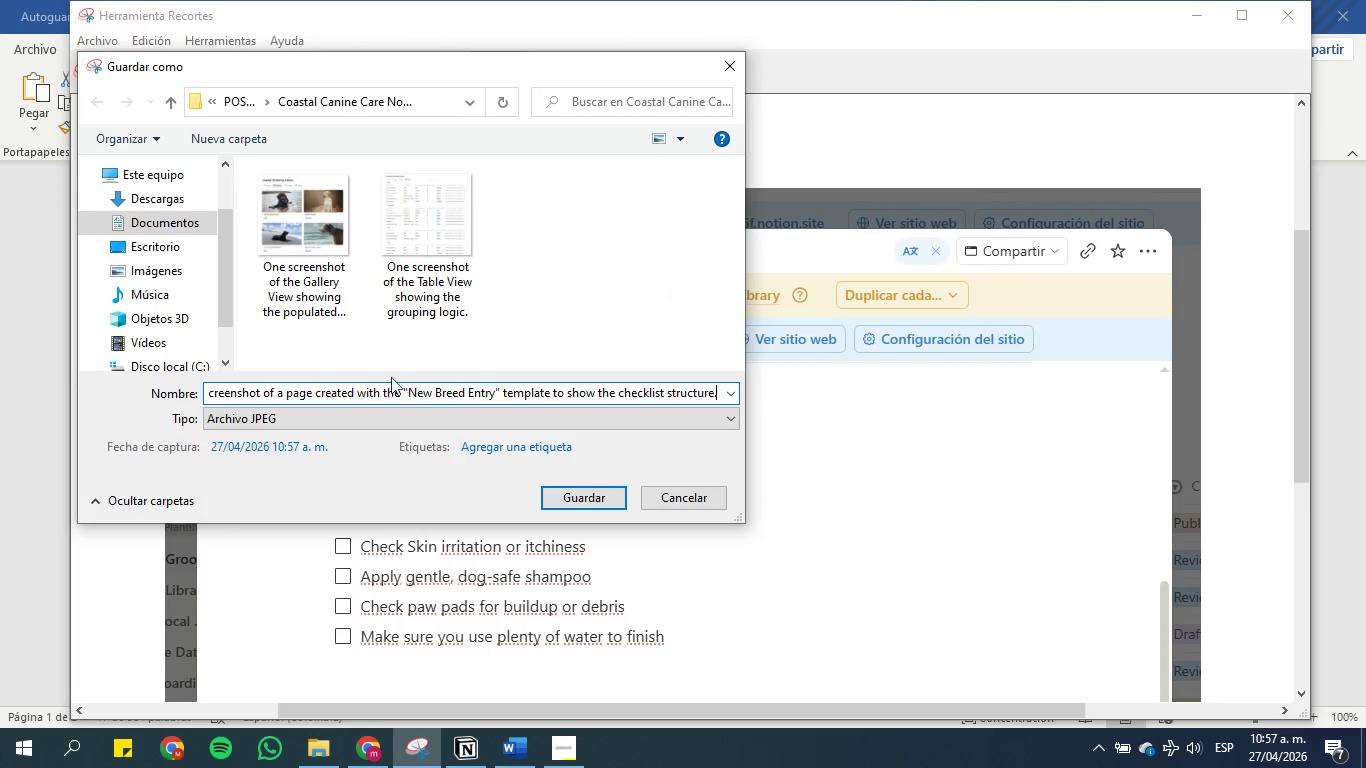 
key(Space)
 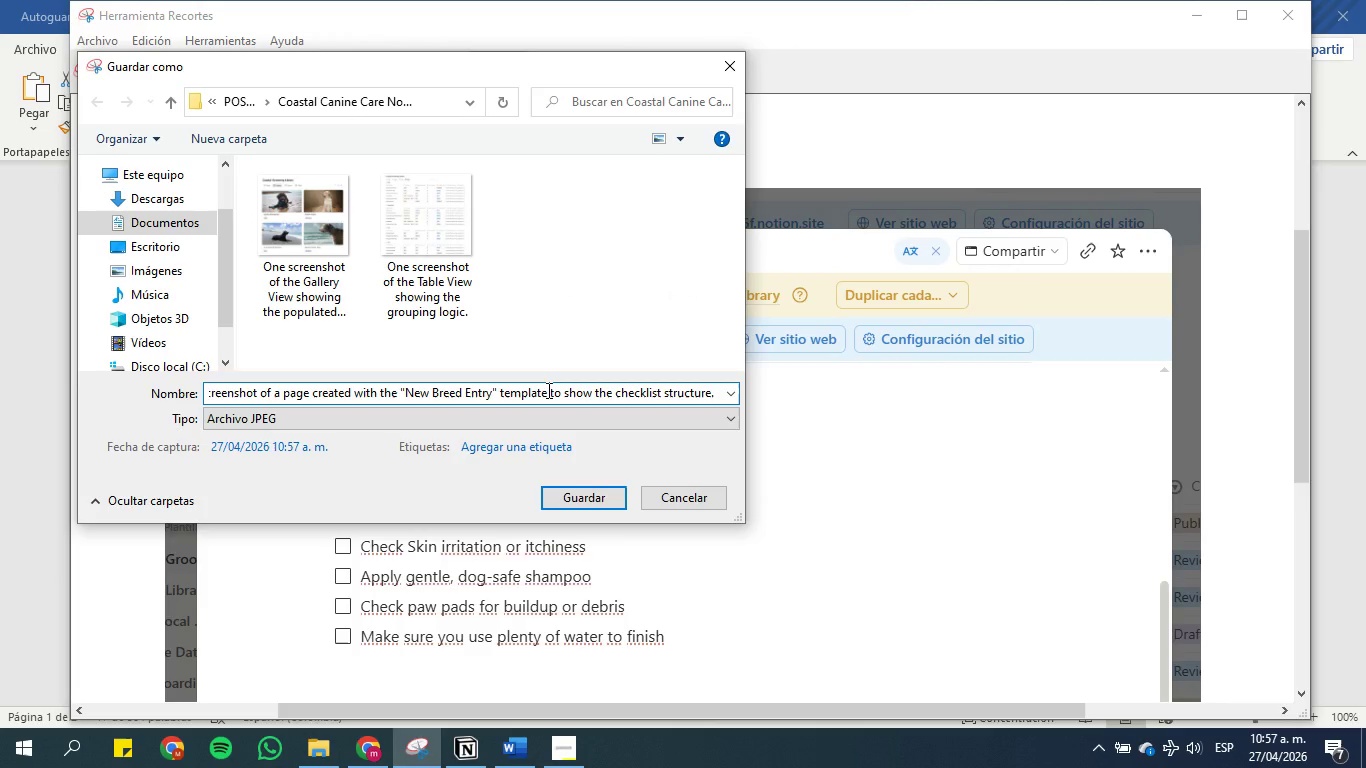 
key(Backspace)
 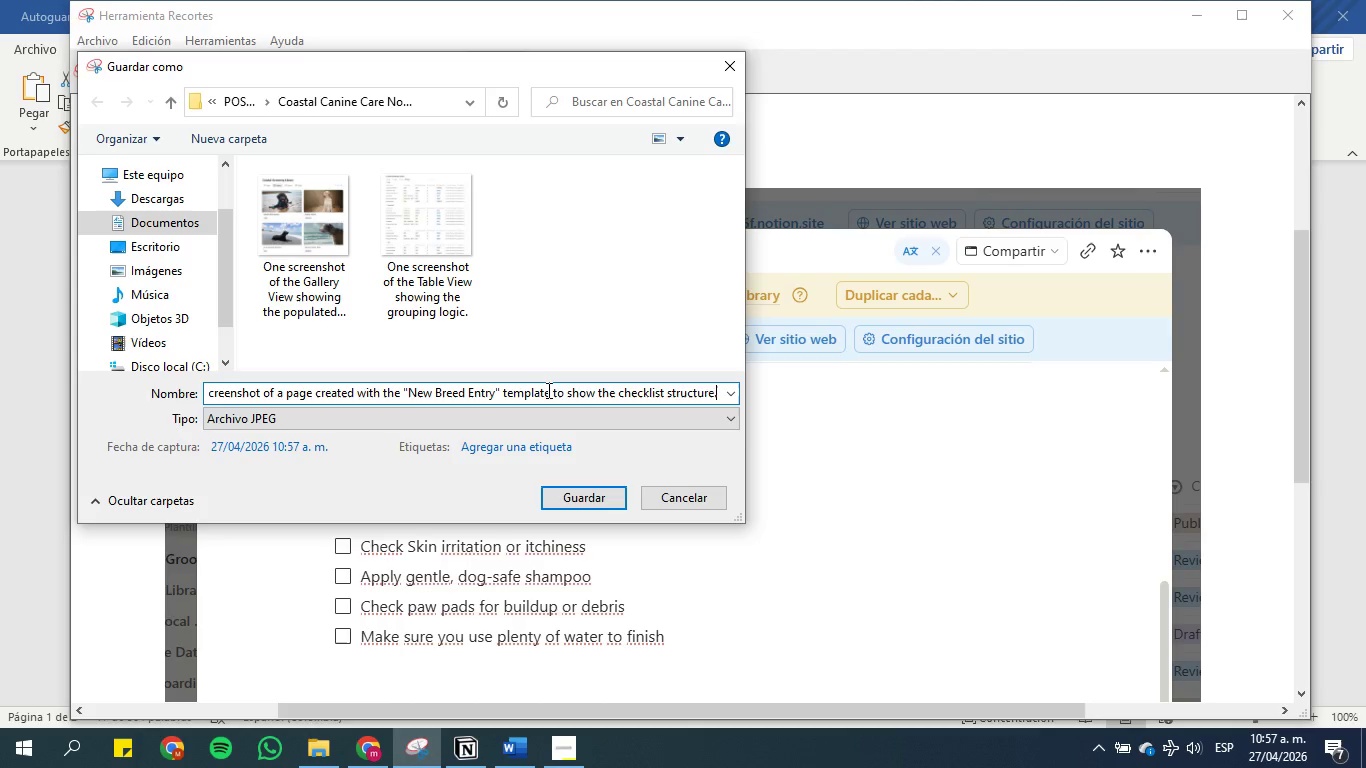 
key(Backspace)
 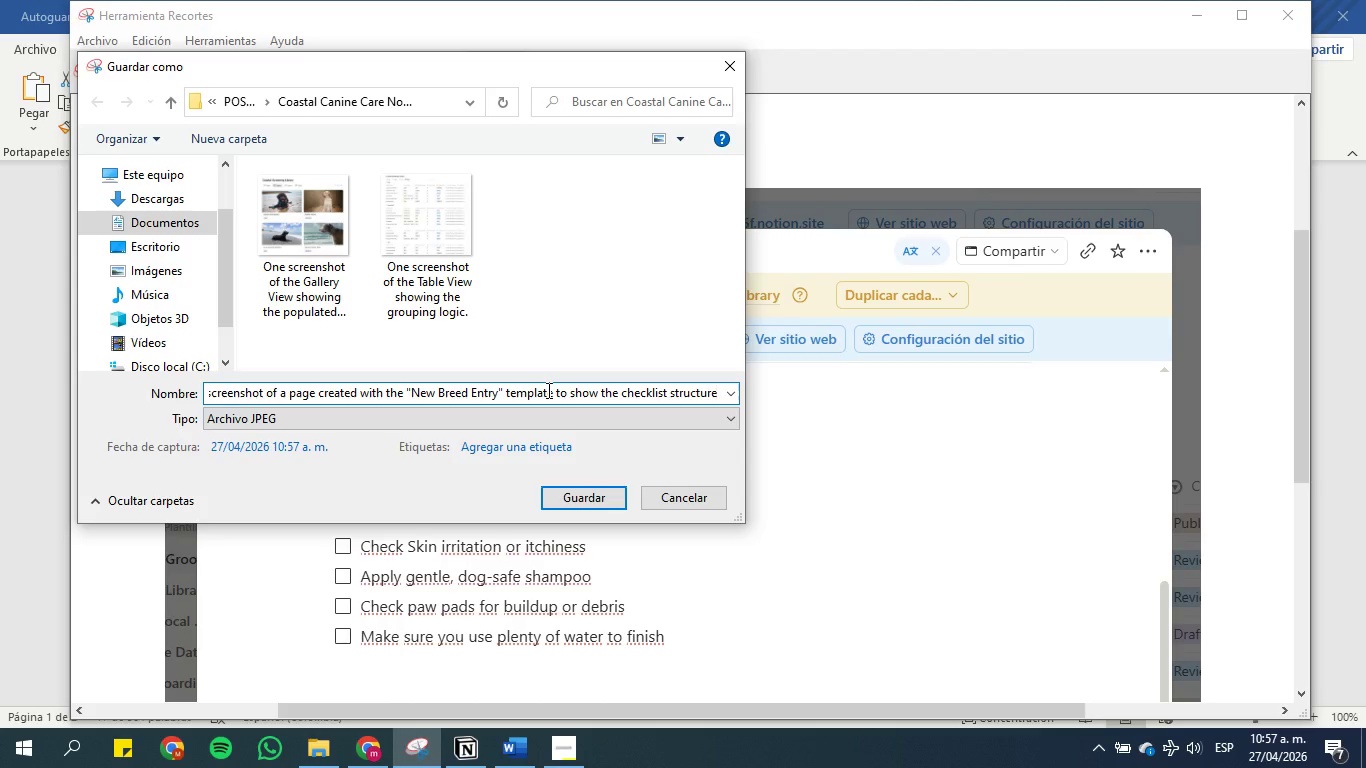 
key(Space)
 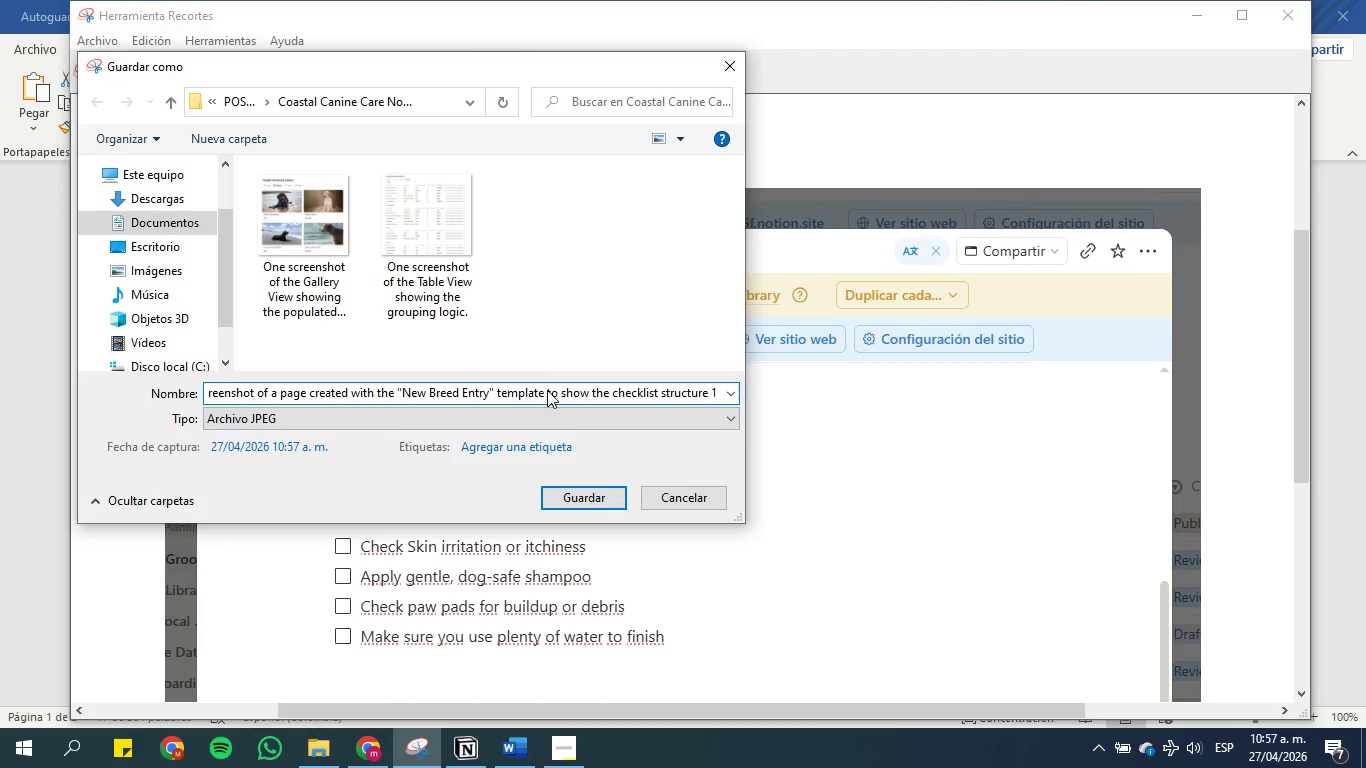 
key(1)
 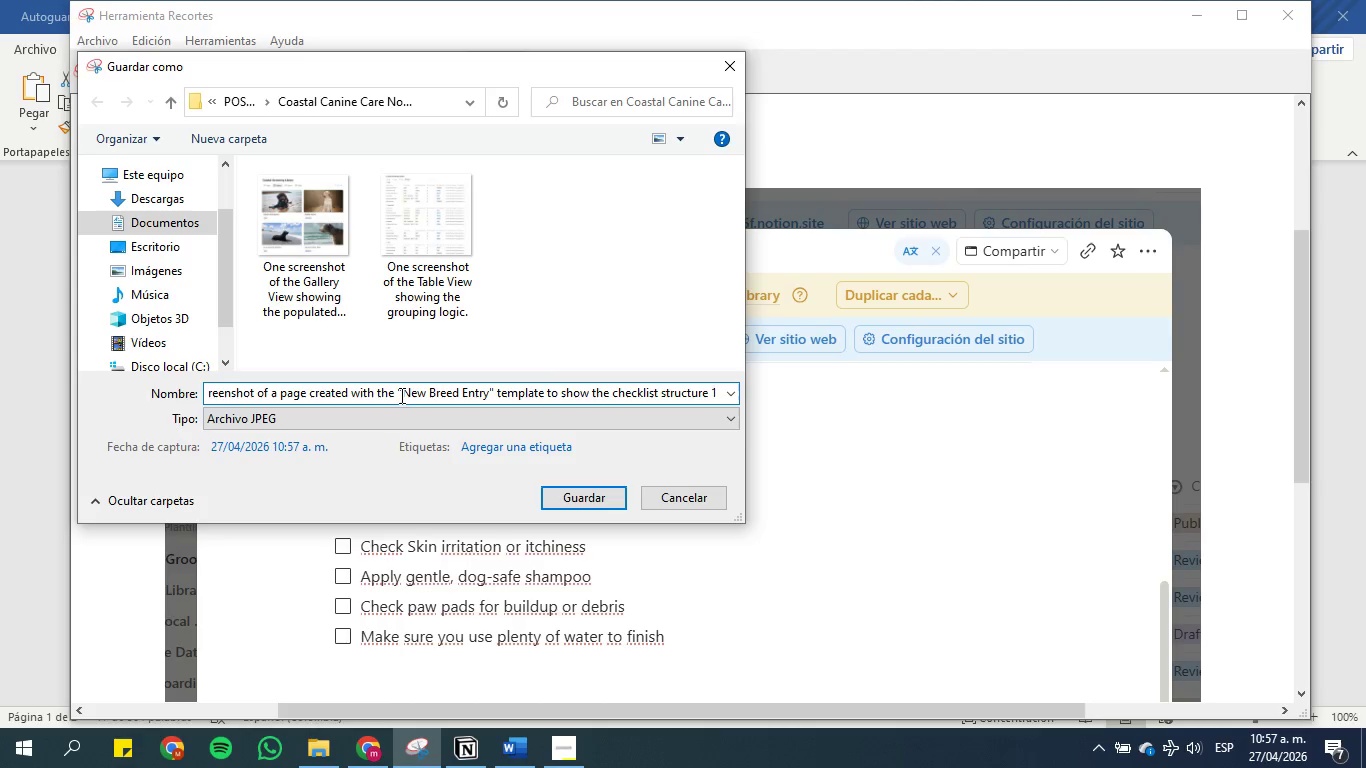 
left_click([401, 394])
 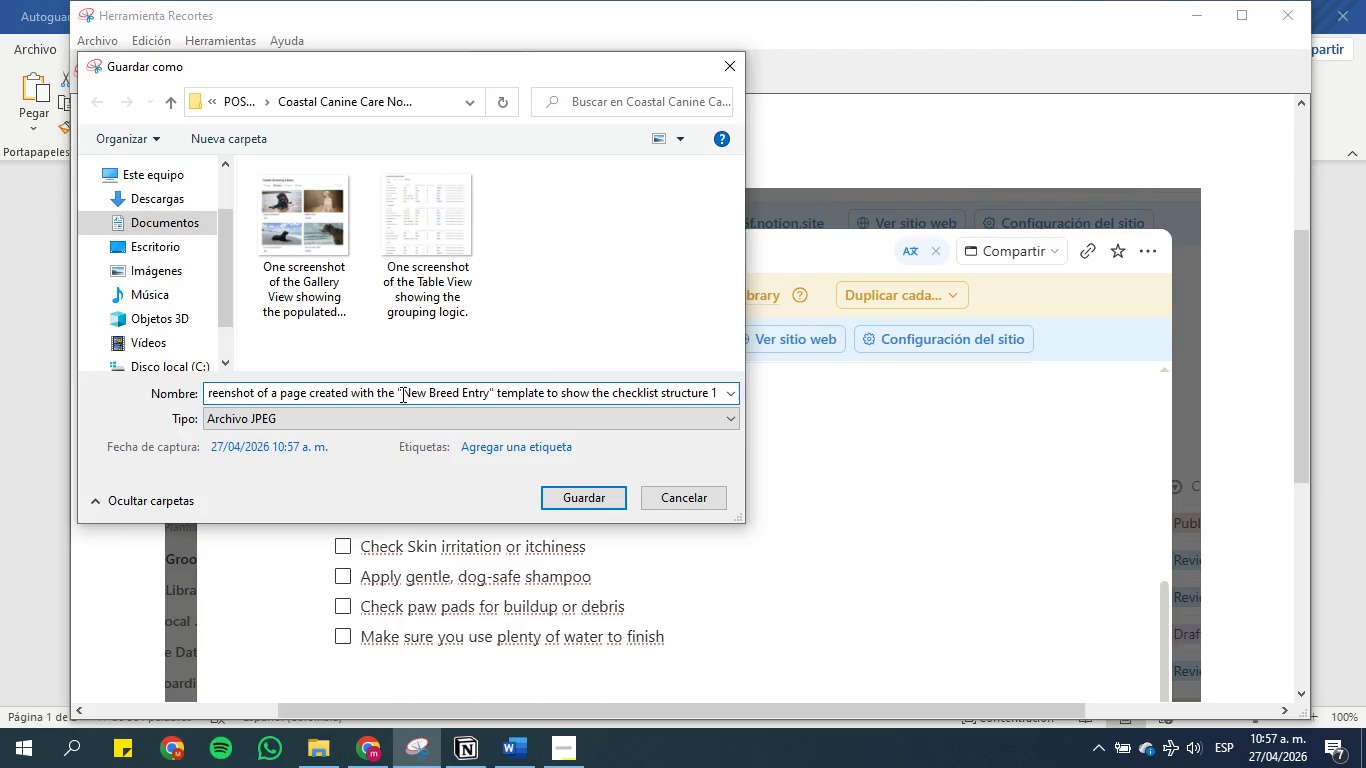 
key(Backspace)
 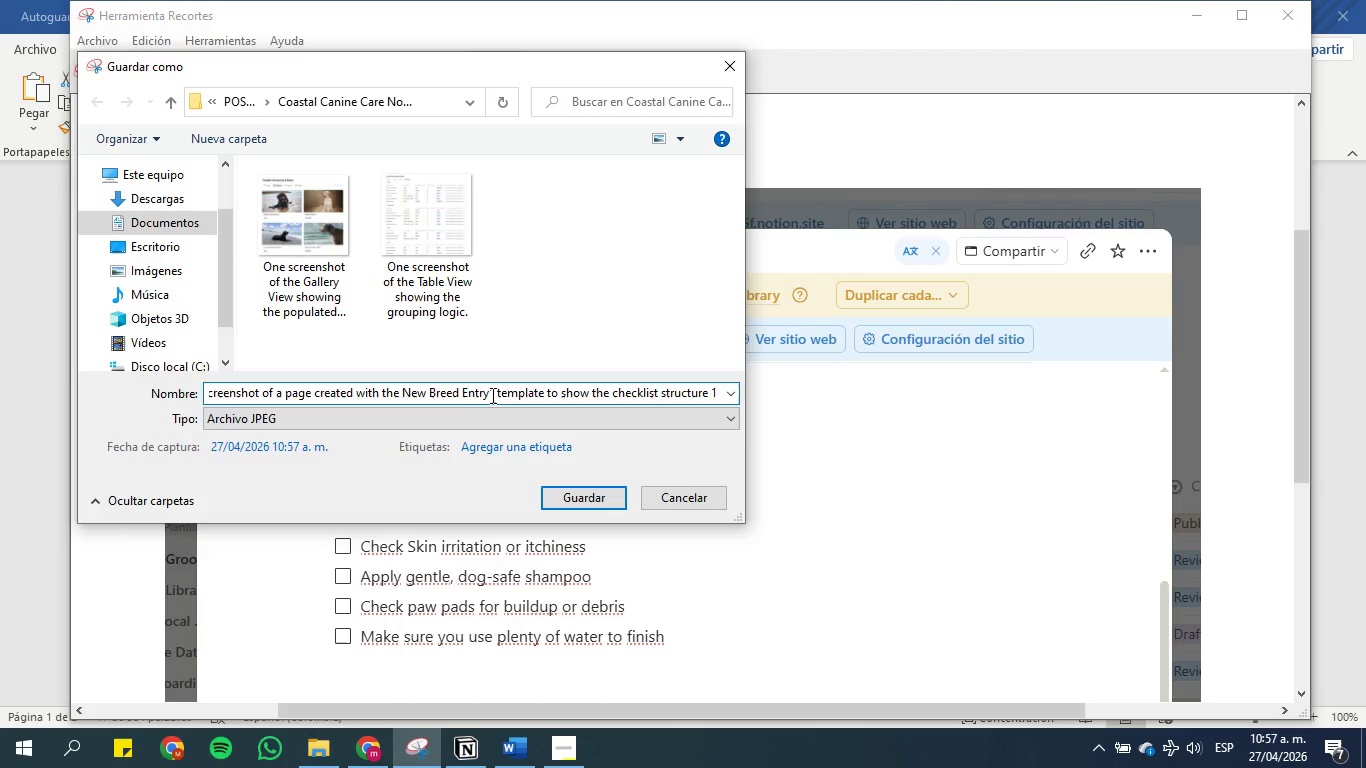 
left_click([493, 395])
 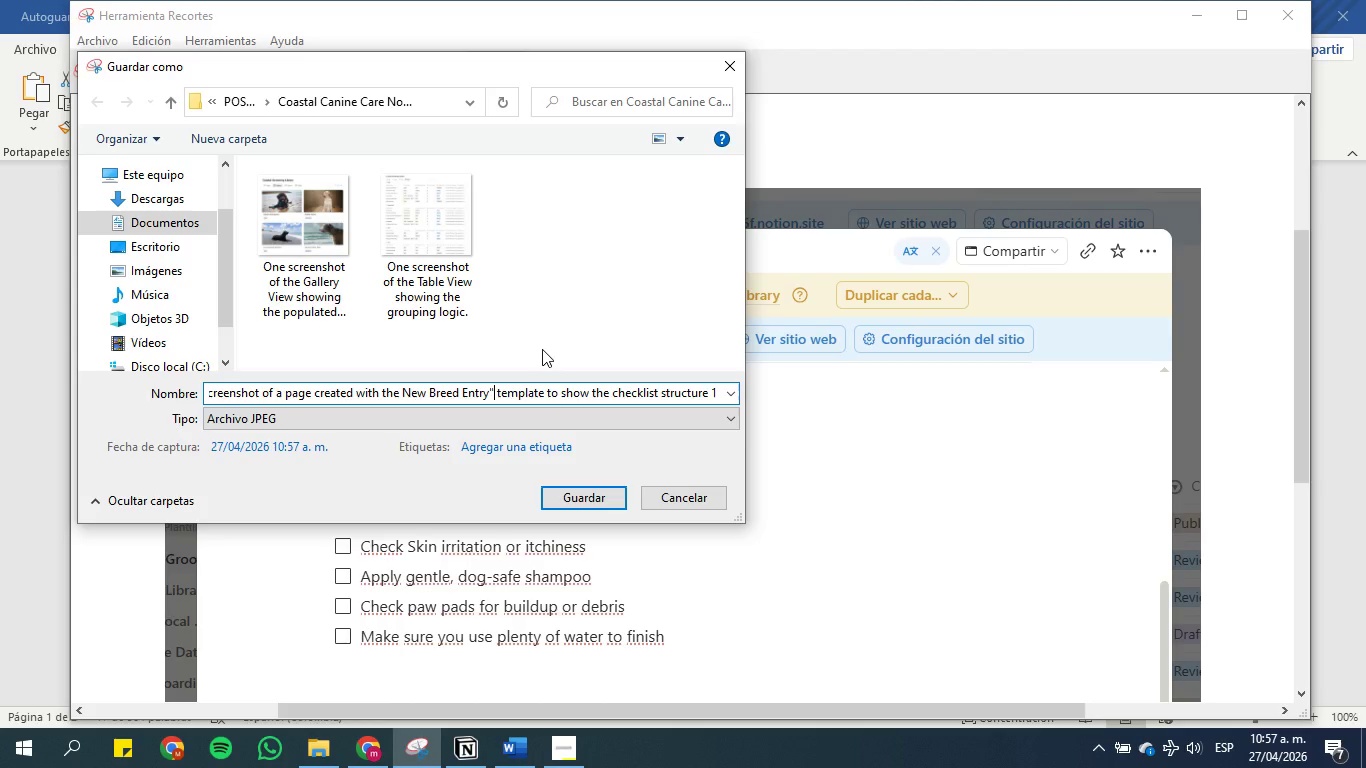 
key(Backspace)
 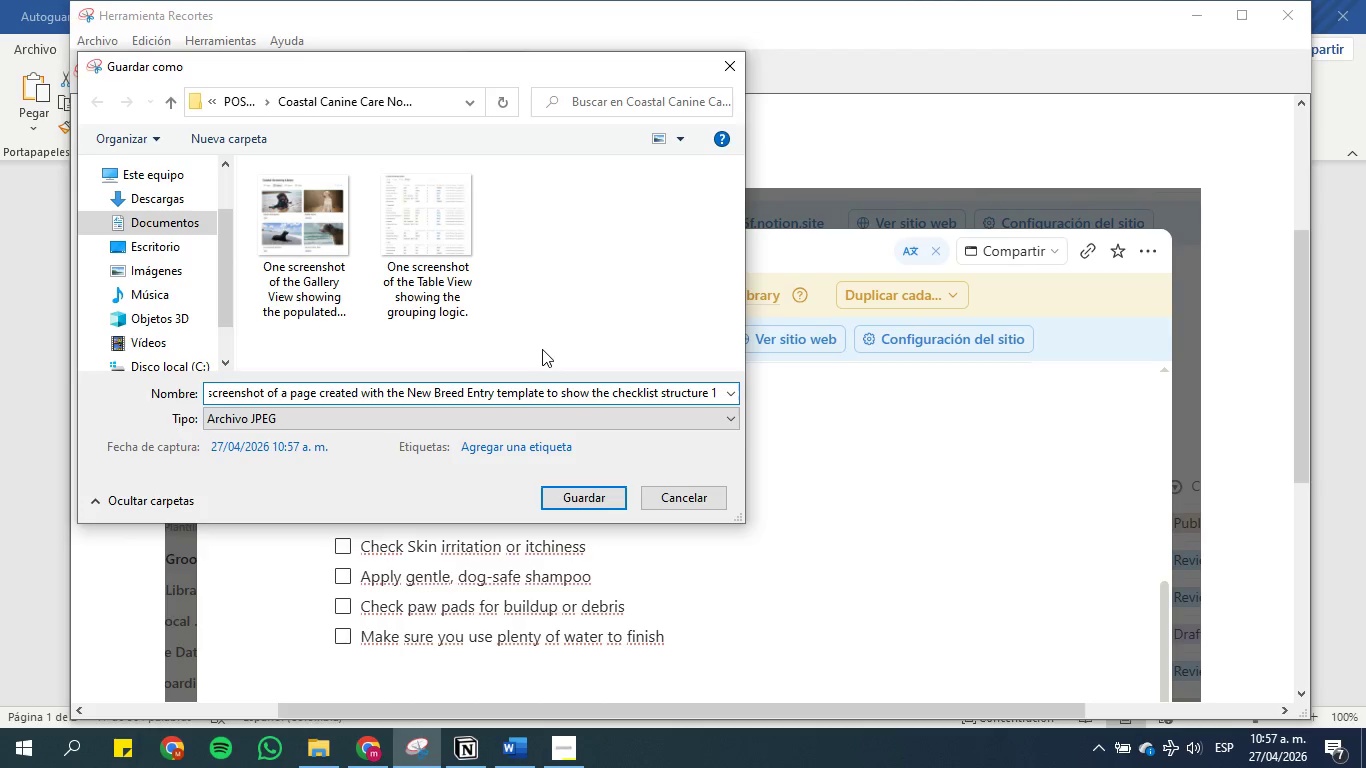 
key(Space)
 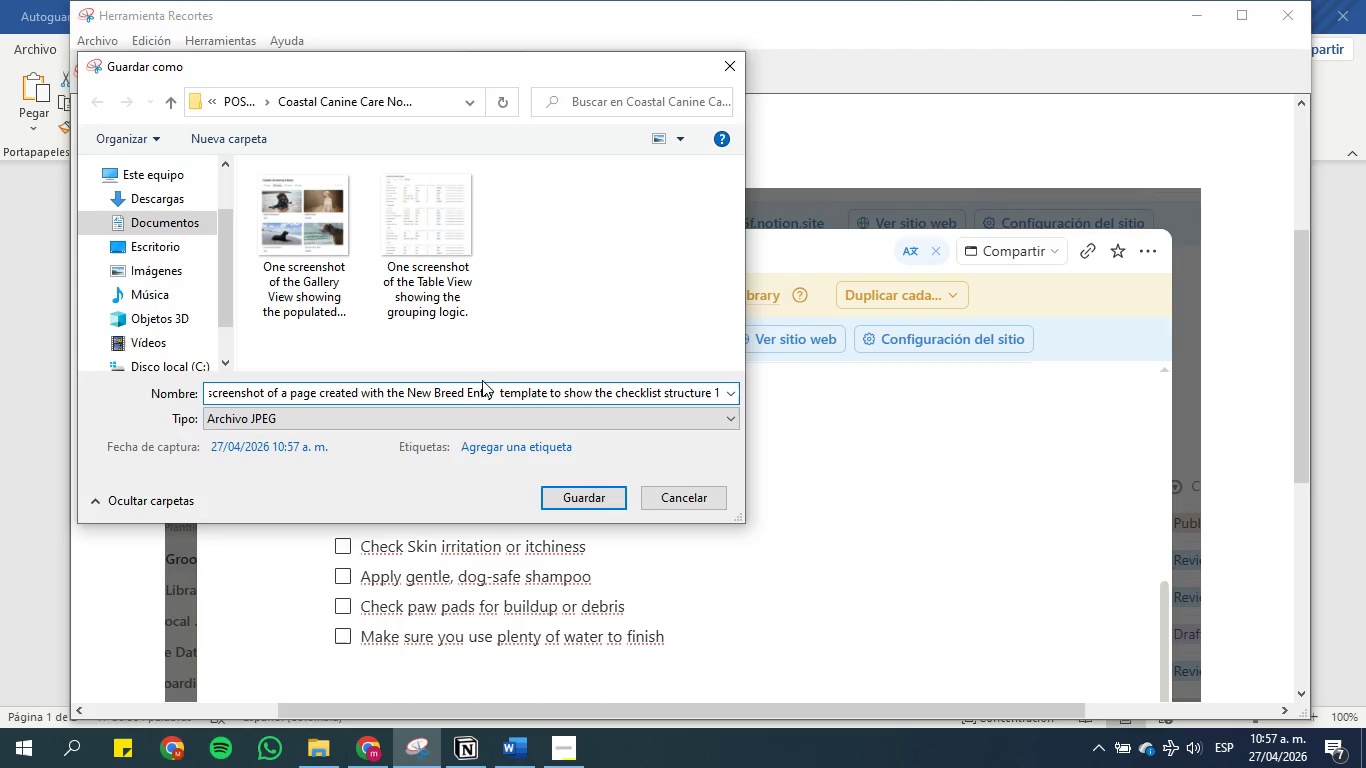 
left_click([477, 386])
 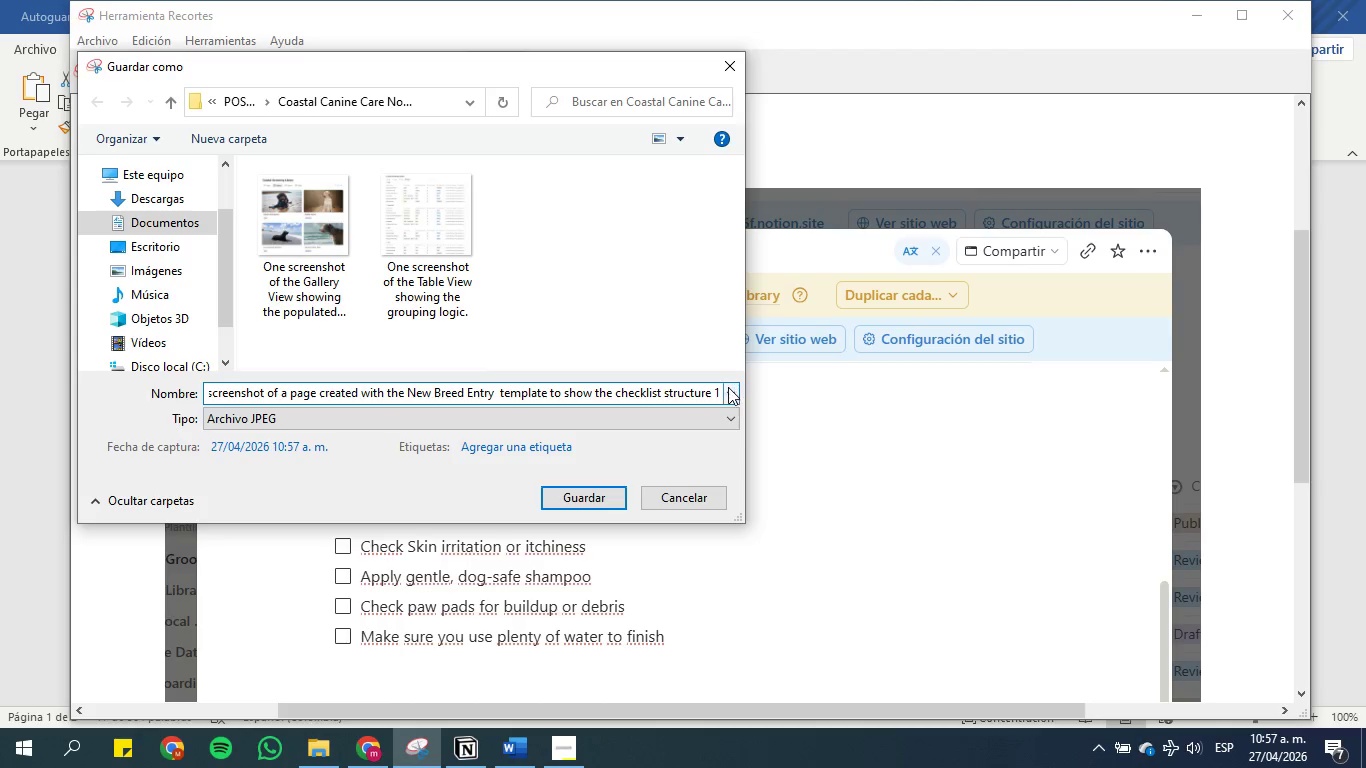 
left_click([716, 395])
 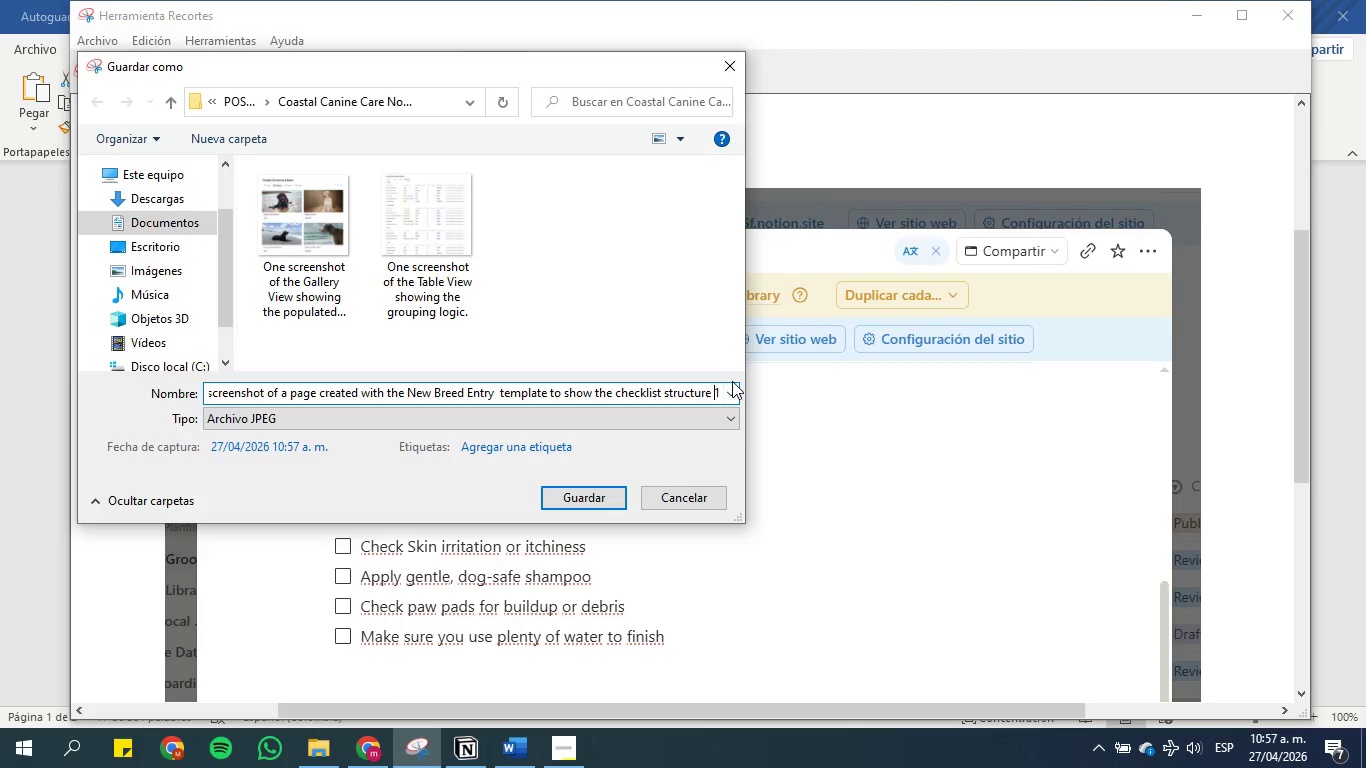 
key(ArrowRight)
 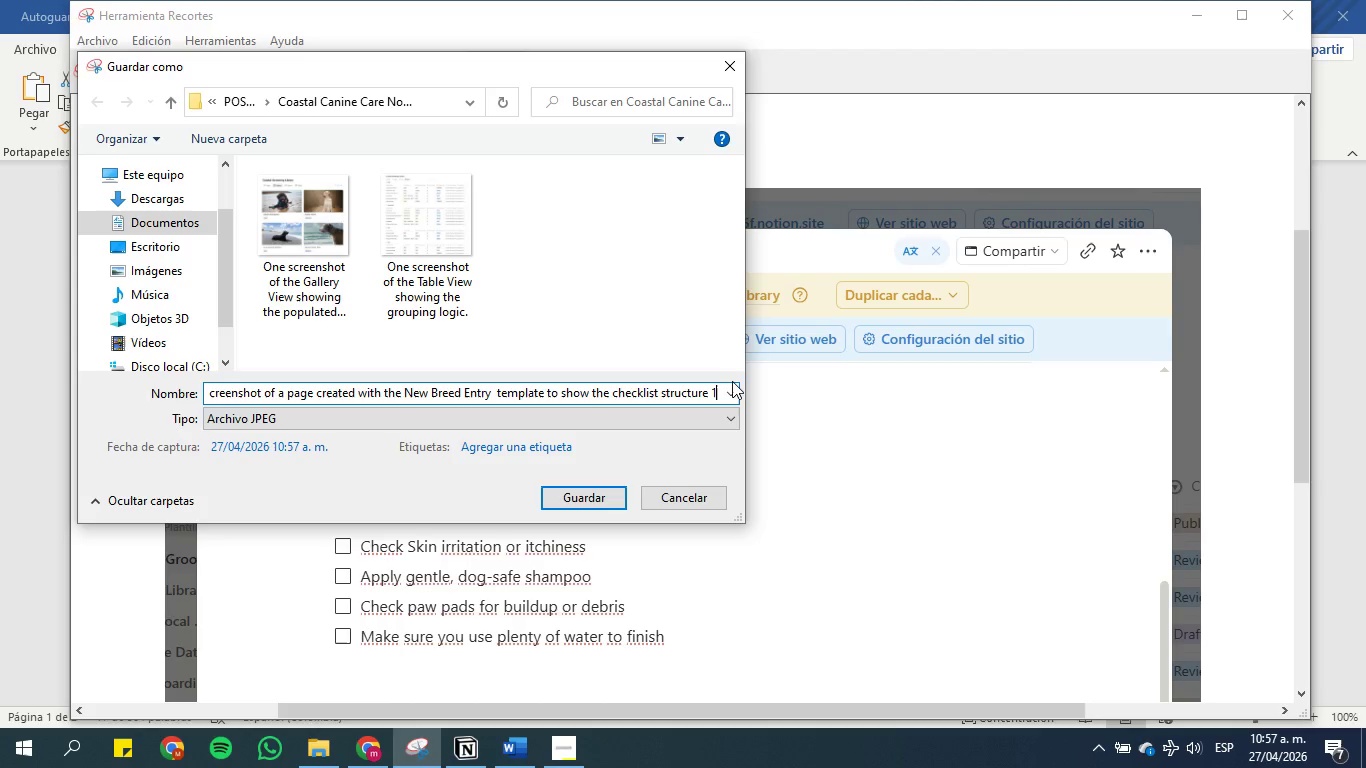 
key(ArrowRight)
 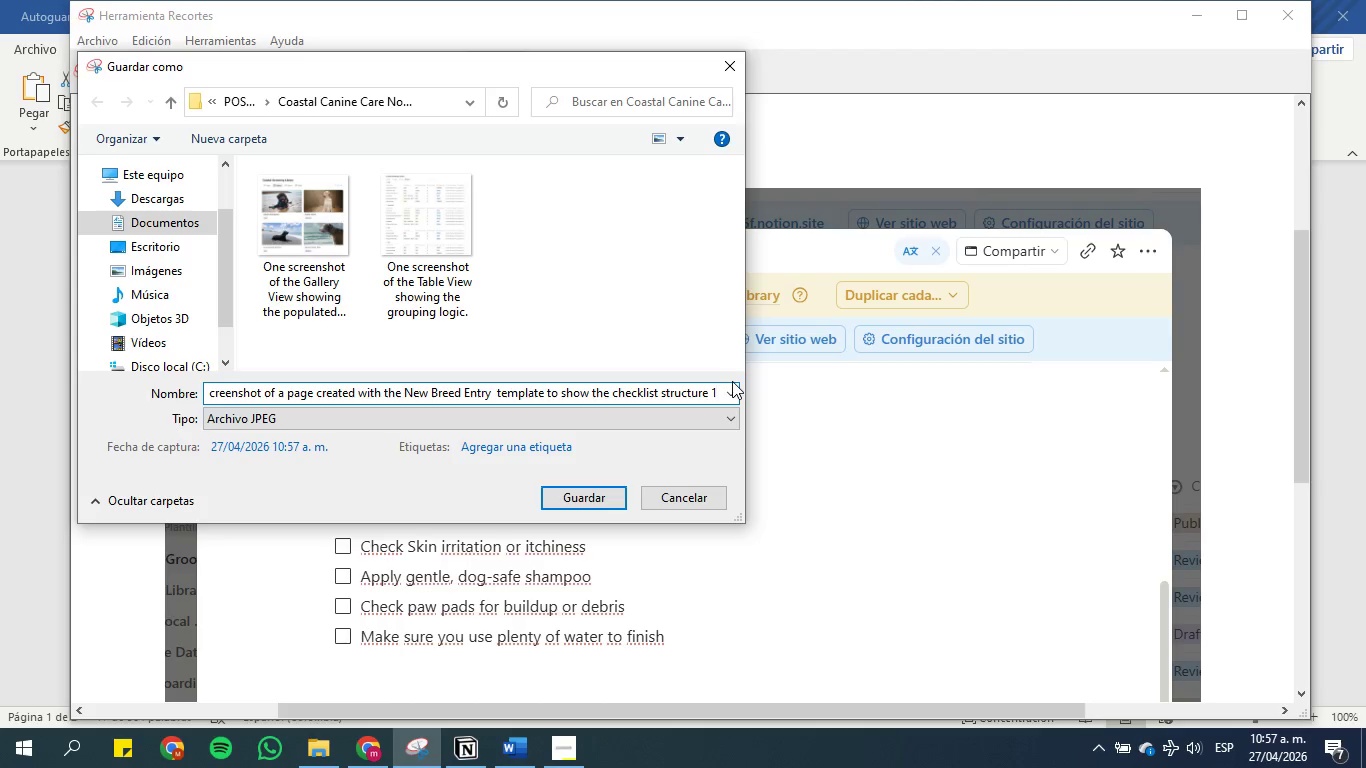 
key(Backspace)
 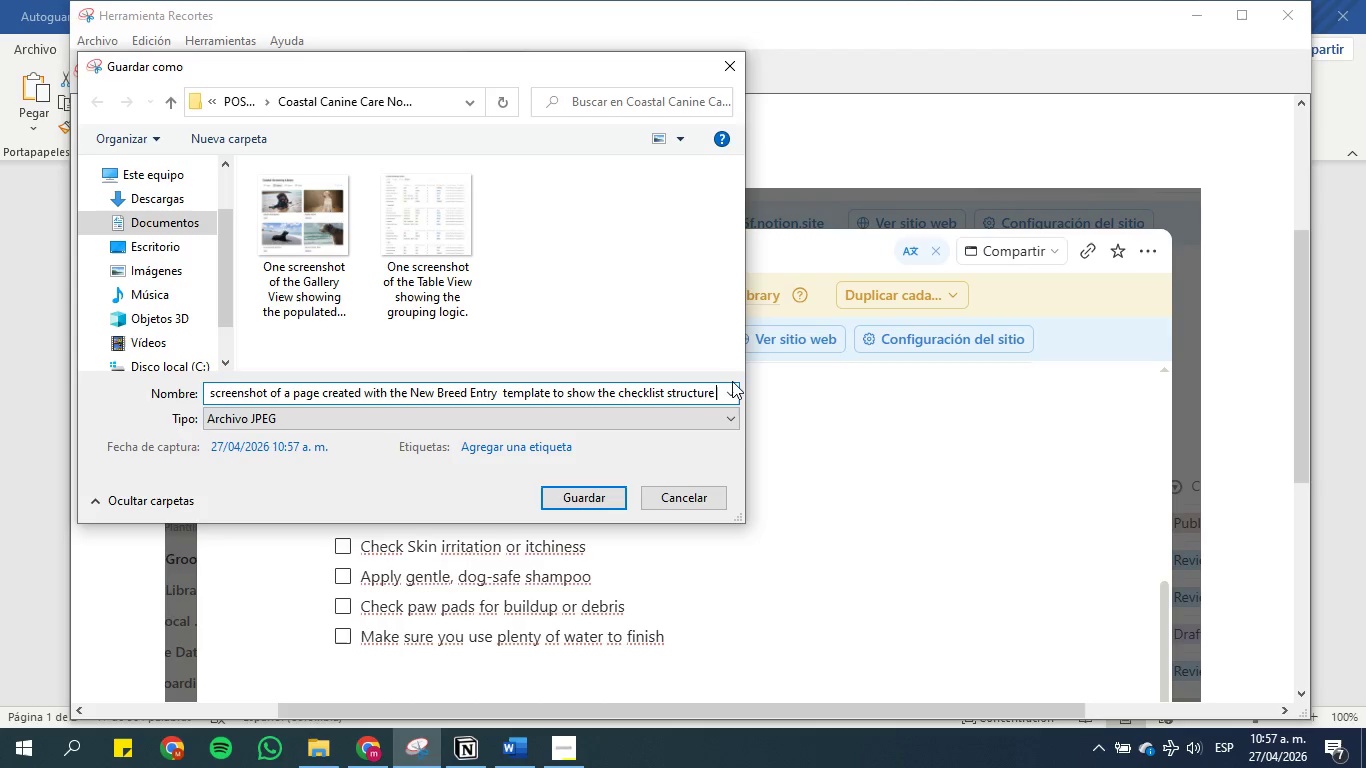 
hold_key(key=ArrowLeft, duration=1.5)
 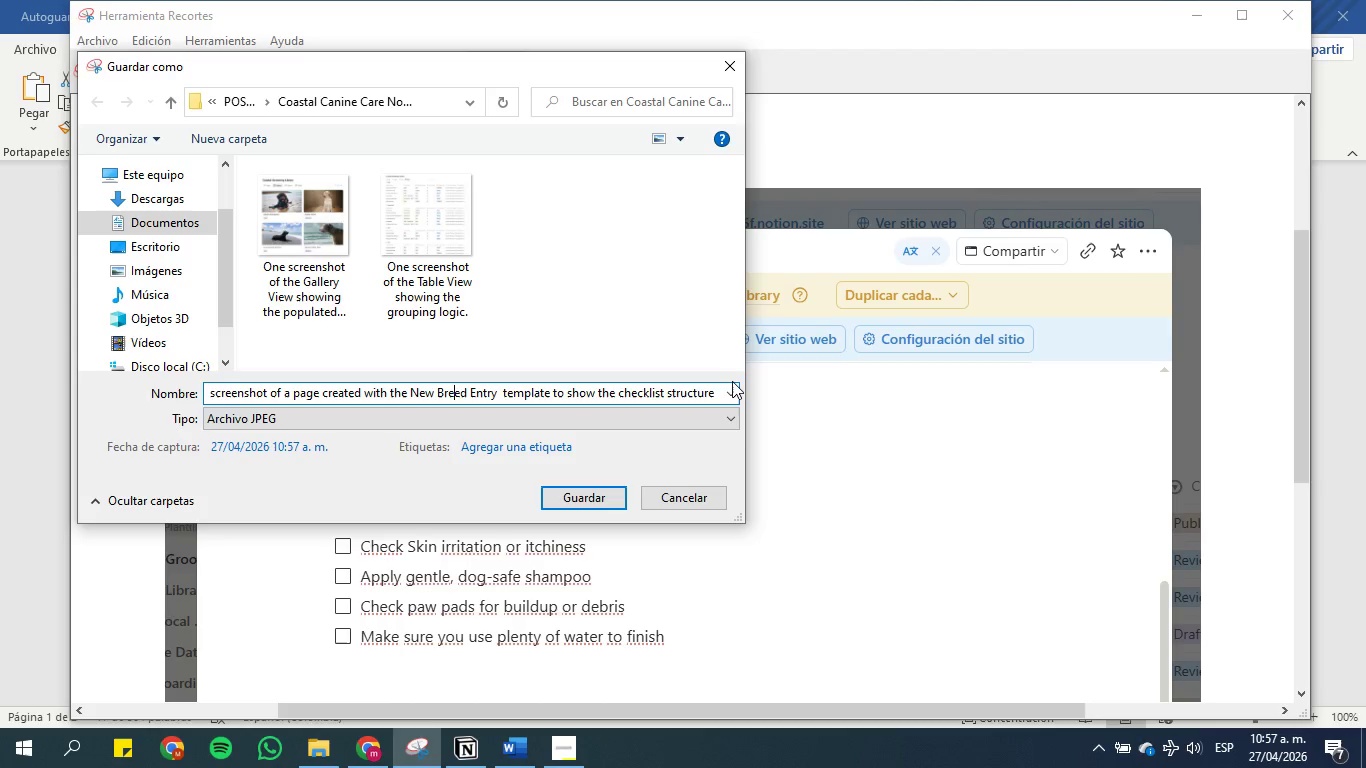 
hold_key(key=ArrowLeft, duration=1.51)
 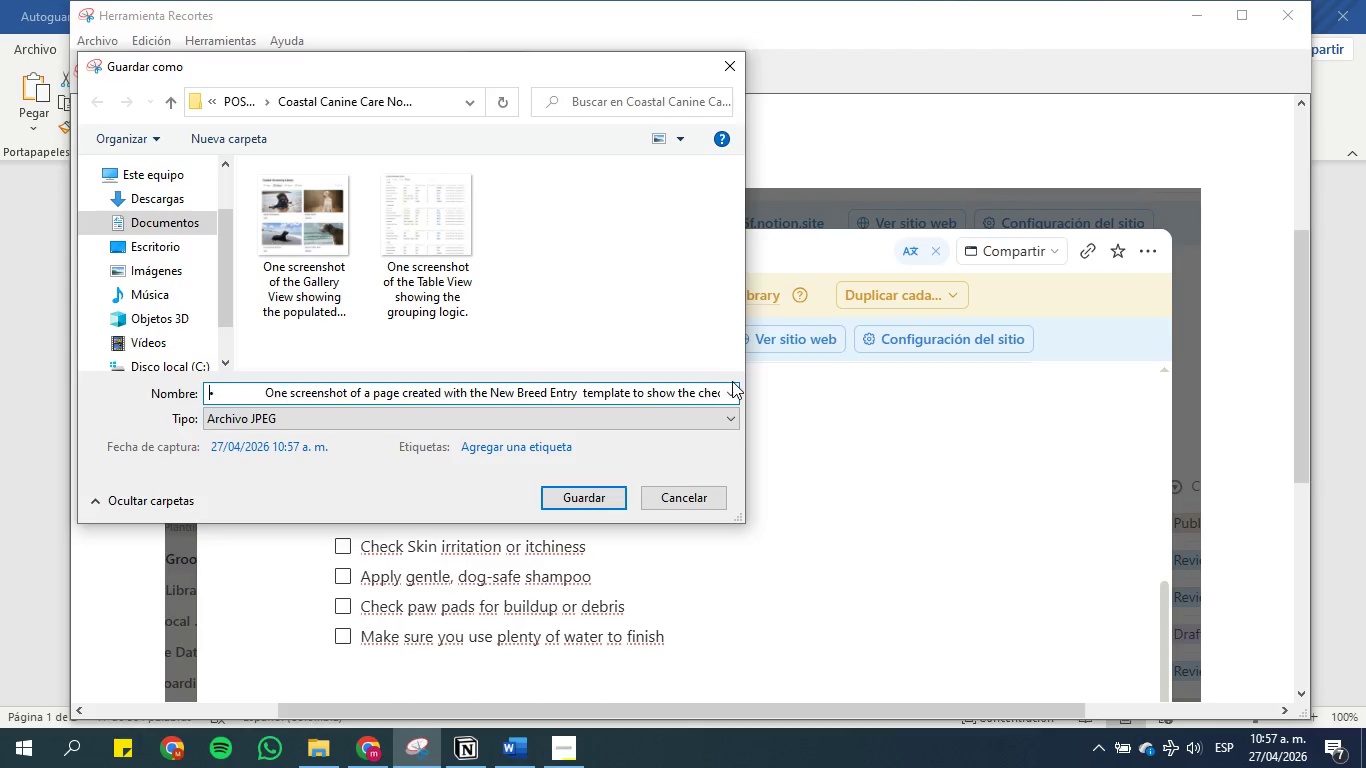 
hold_key(key=ArrowLeft, duration=0.84)
 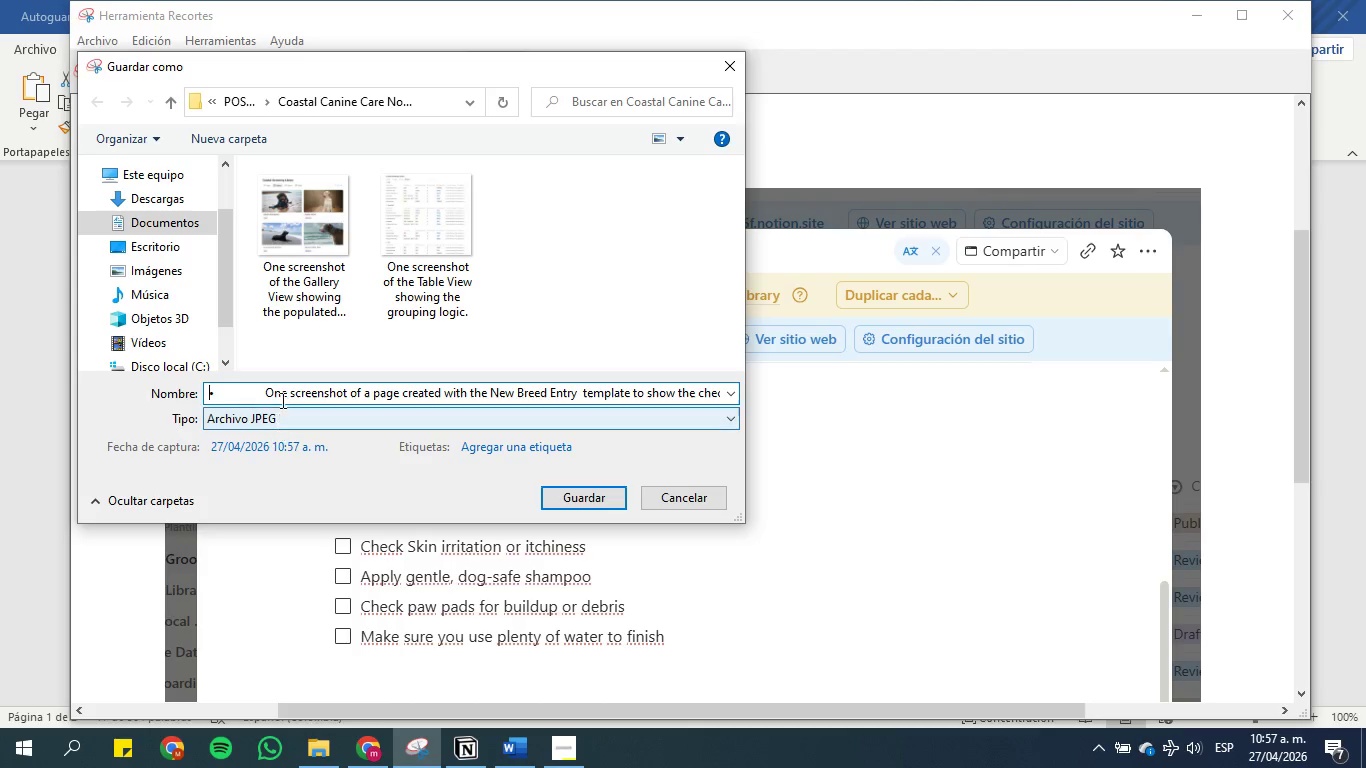 
left_click([269, 393])
 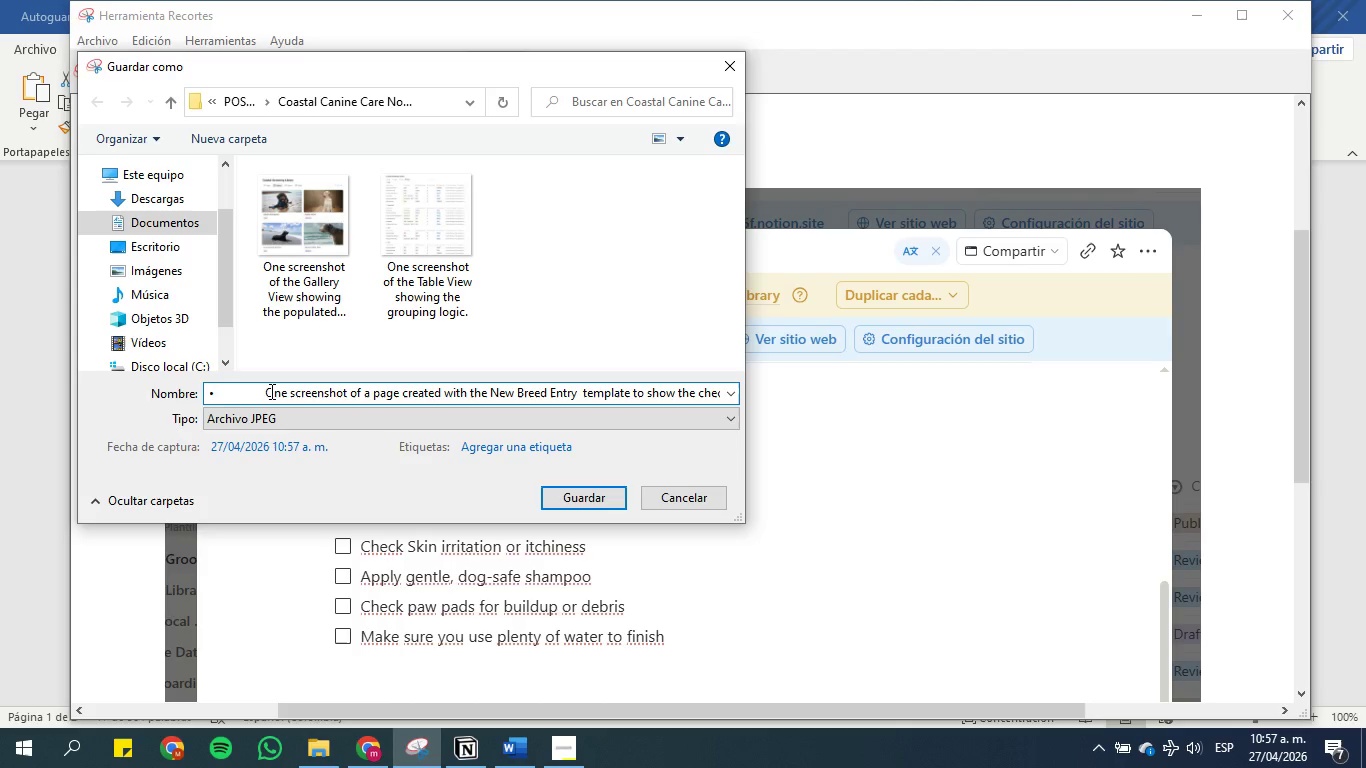 
key(Backspace)
 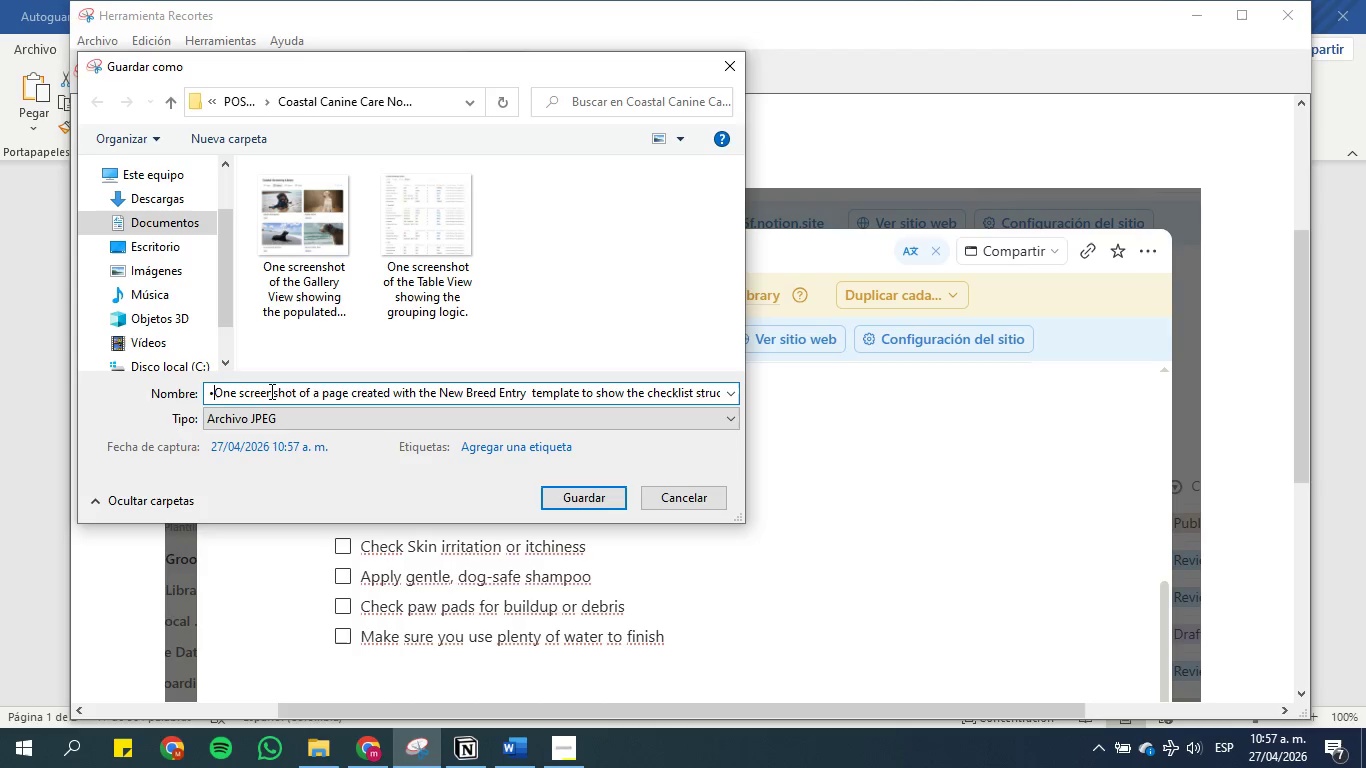 
key(Backspace)
 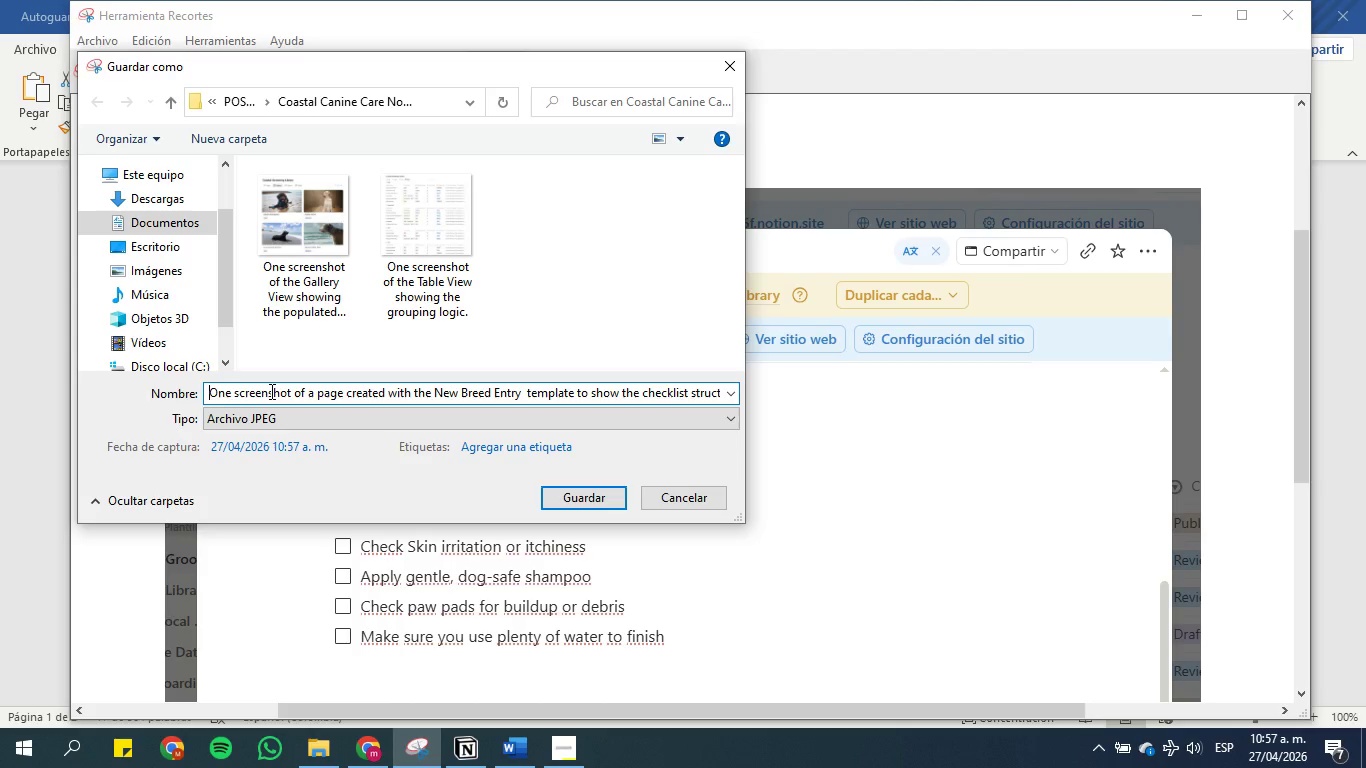 
key(Backspace)
 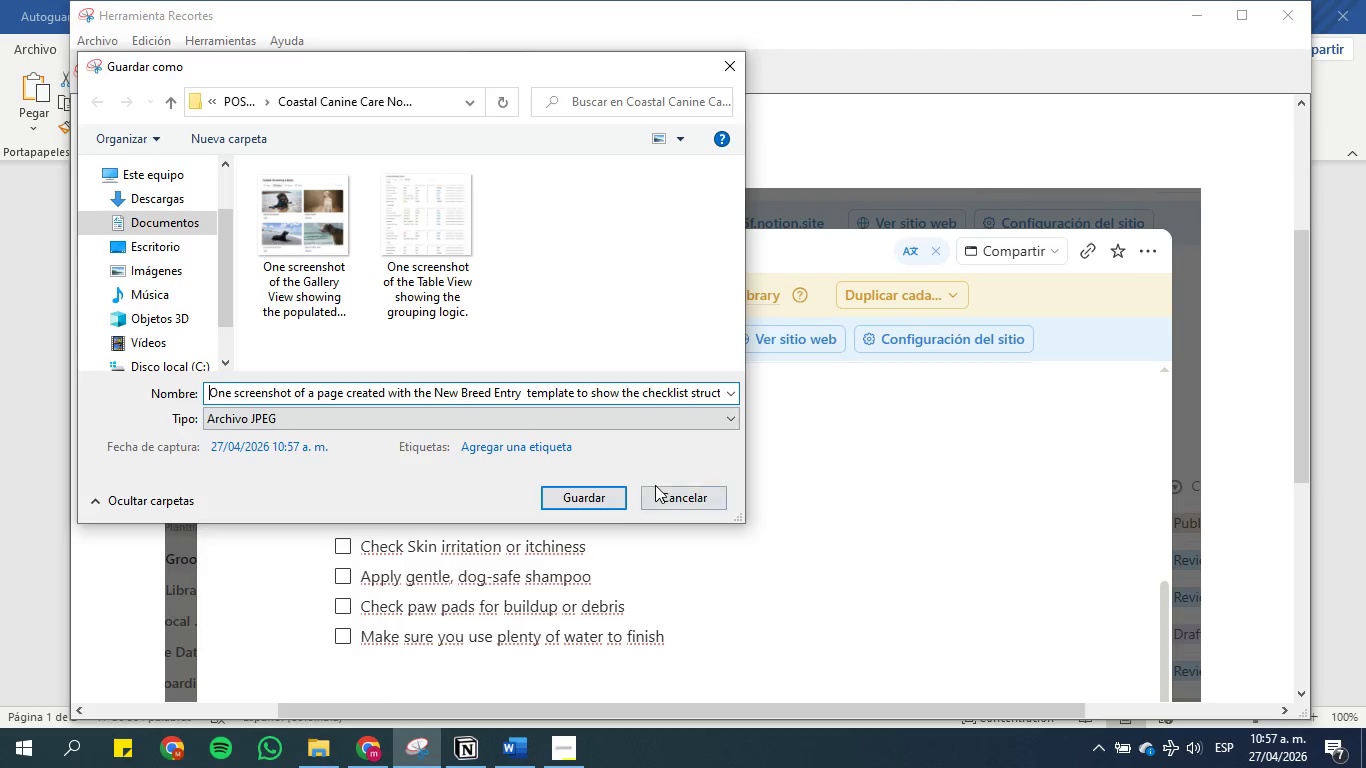 
left_click([583, 501])
 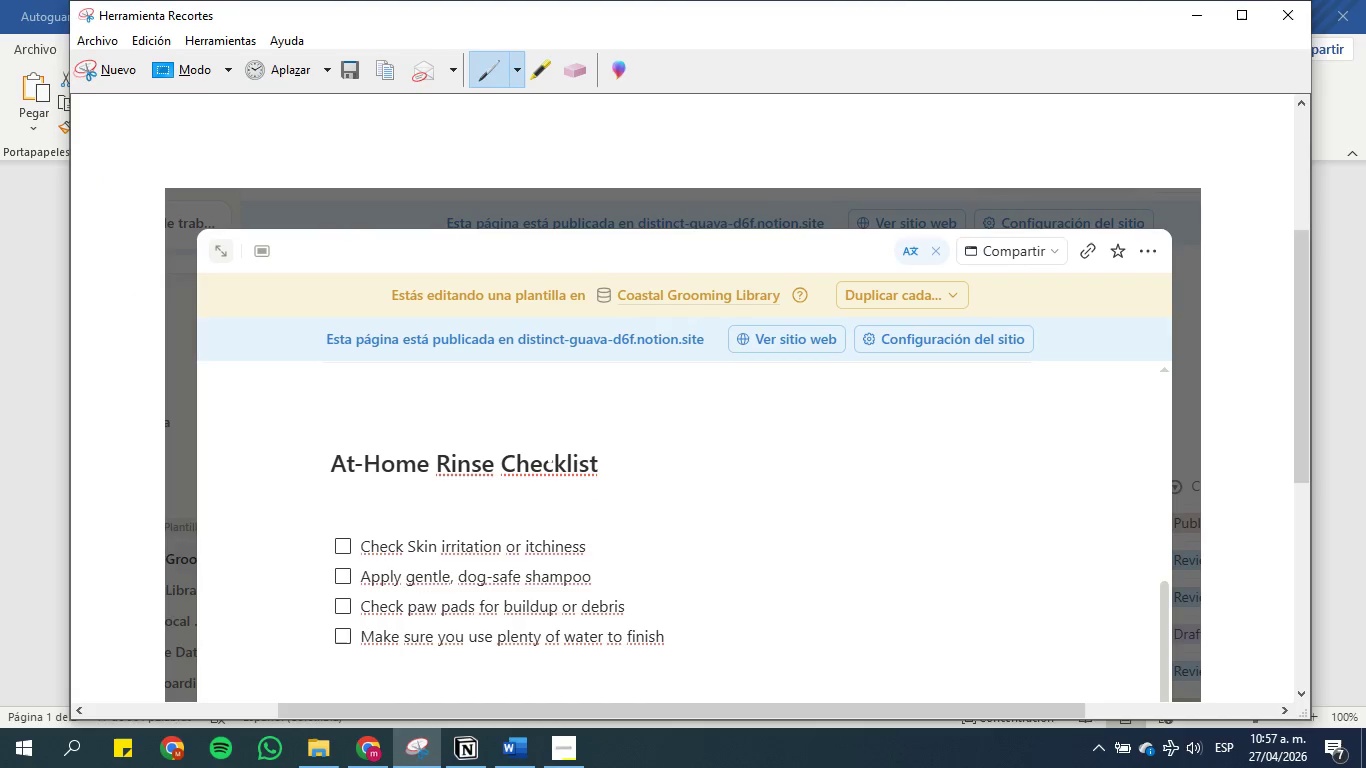 
scroll: coordinate [598, 406], scroll_direction: down, amount: 6.0
 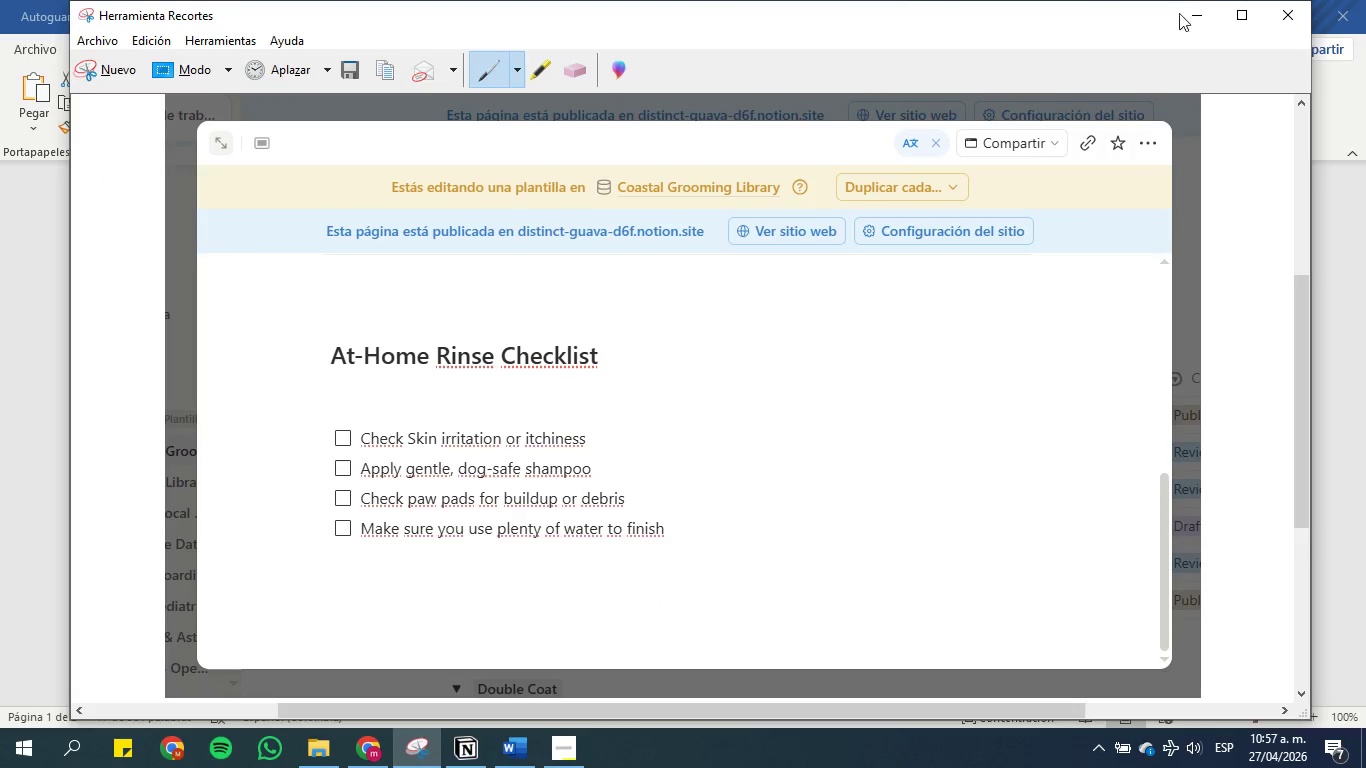 
left_click([1200, 20])
 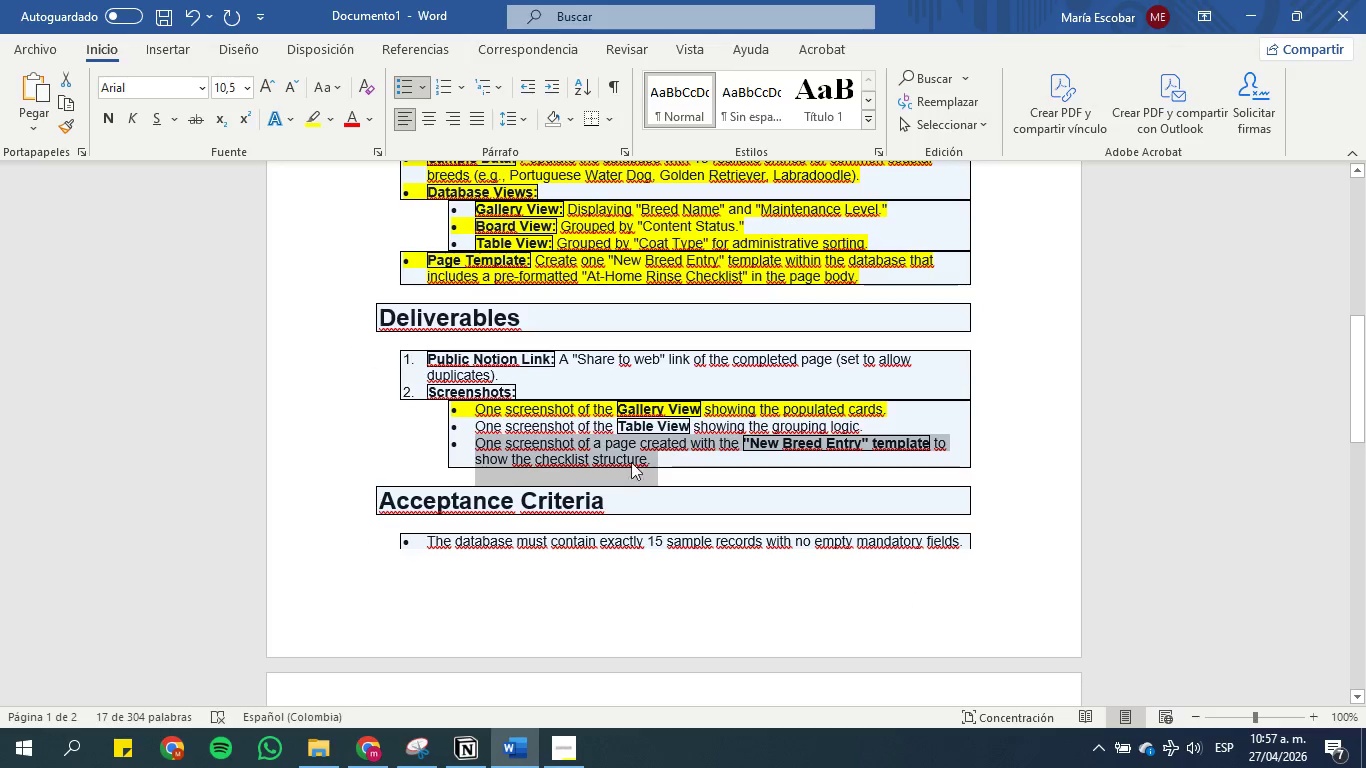 
left_click([606, 453])
 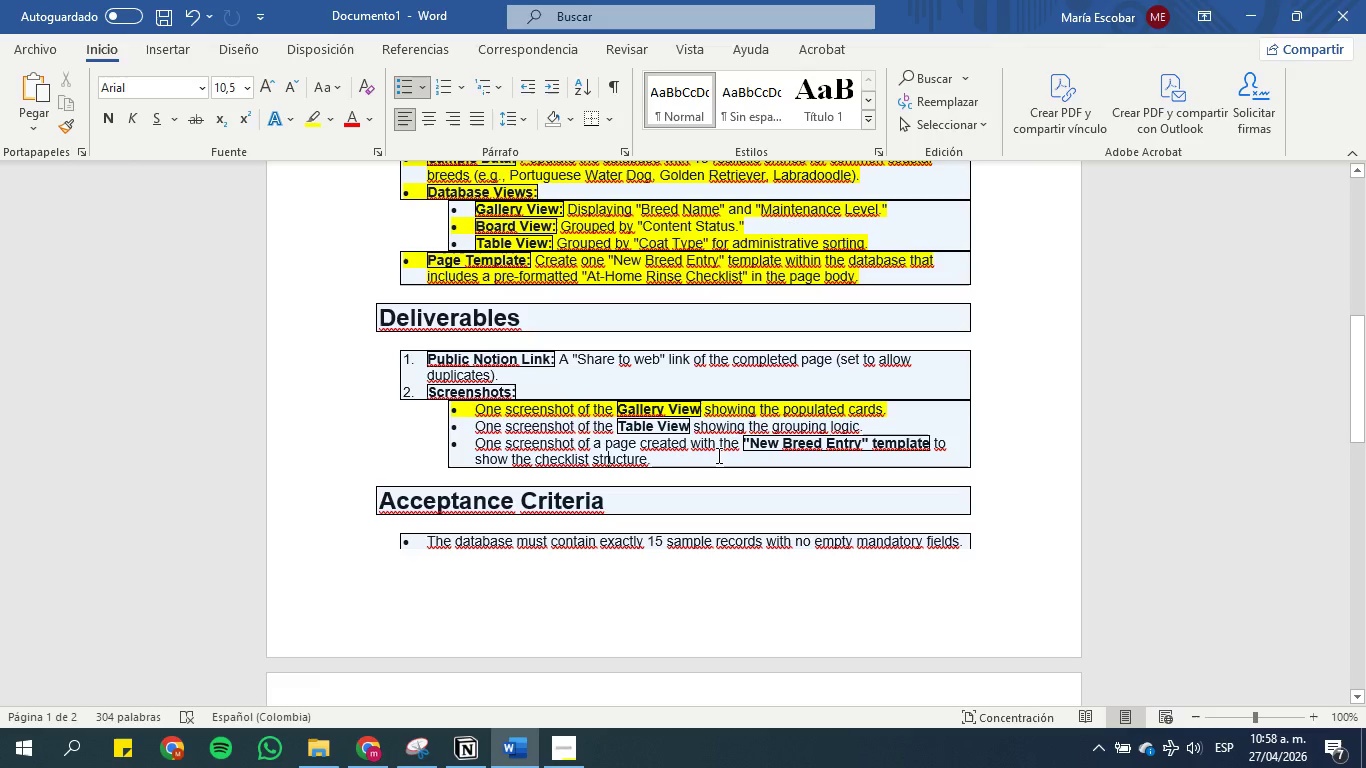 
wait(10.92)
 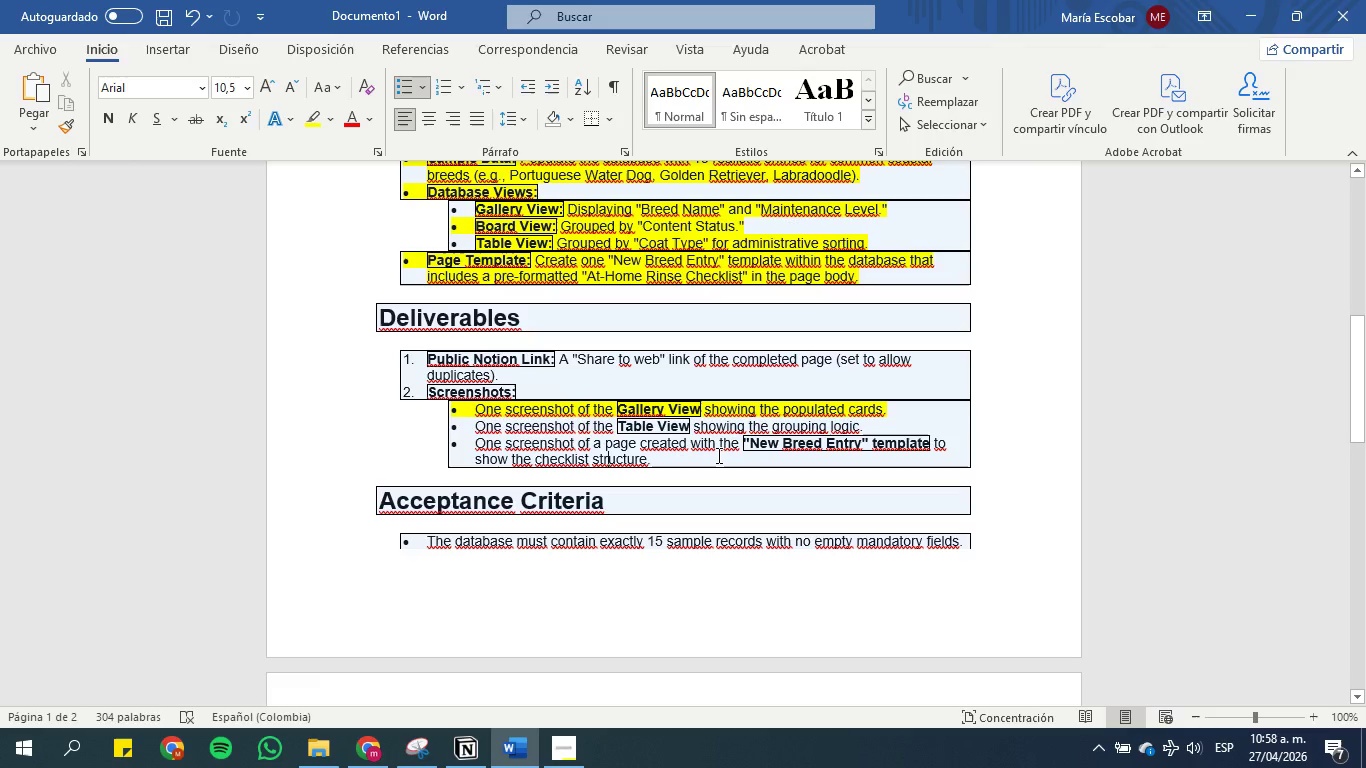 
left_click([508, 752])
 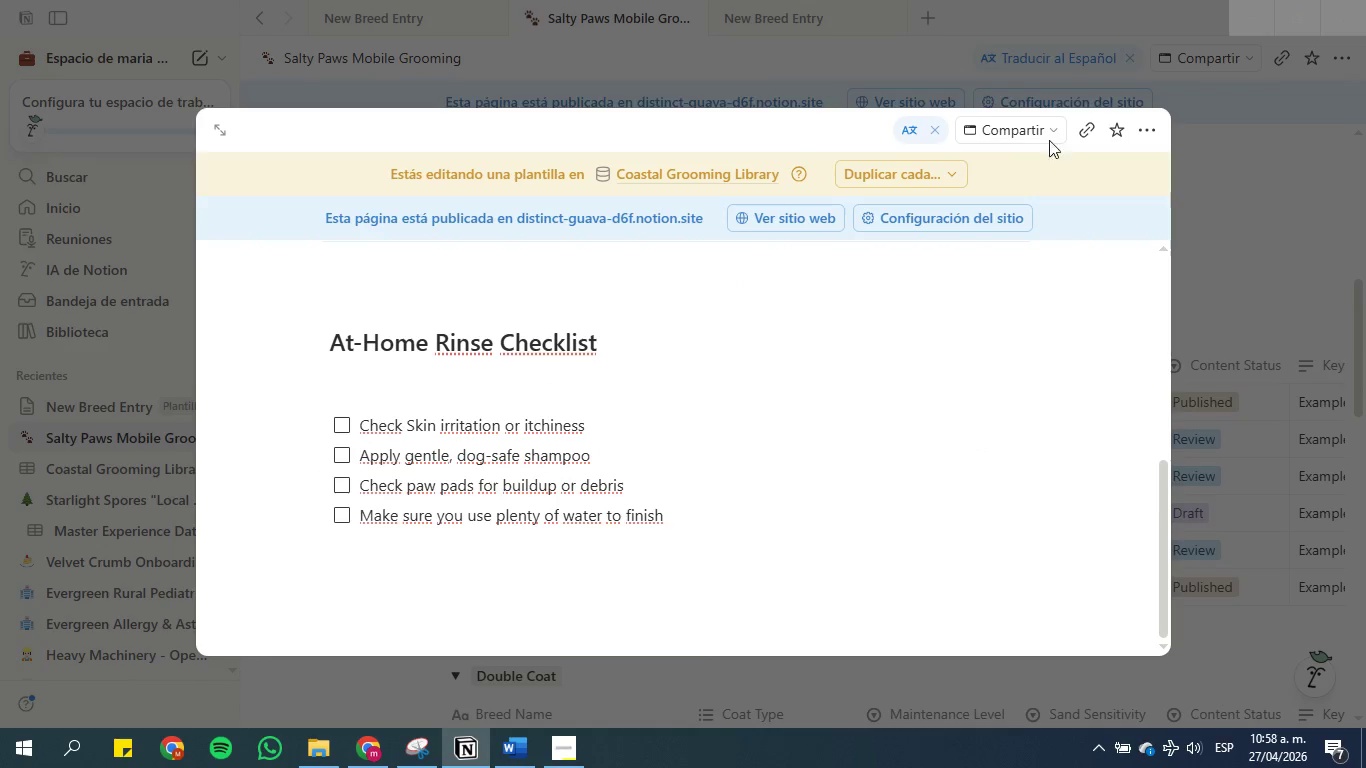 
left_click([1021, 29])
 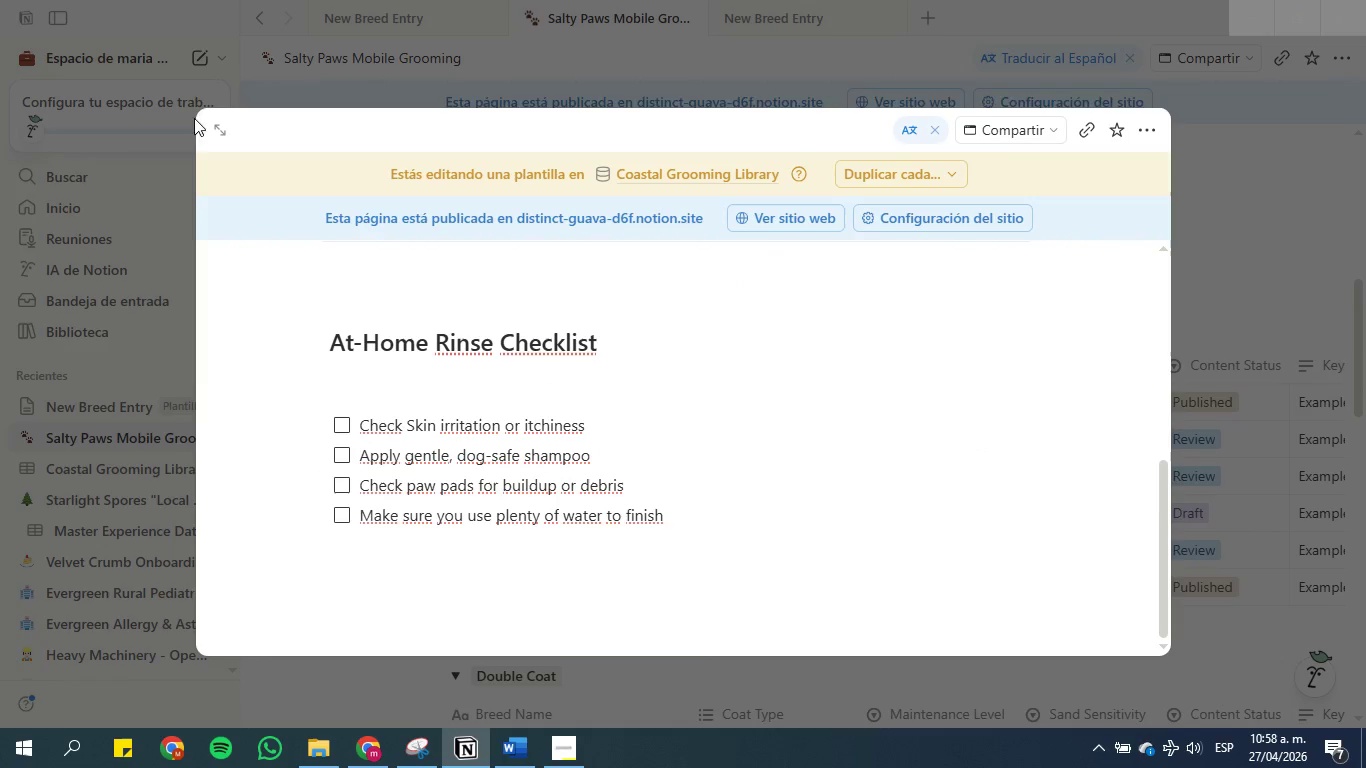 
left_click([225, 127])
 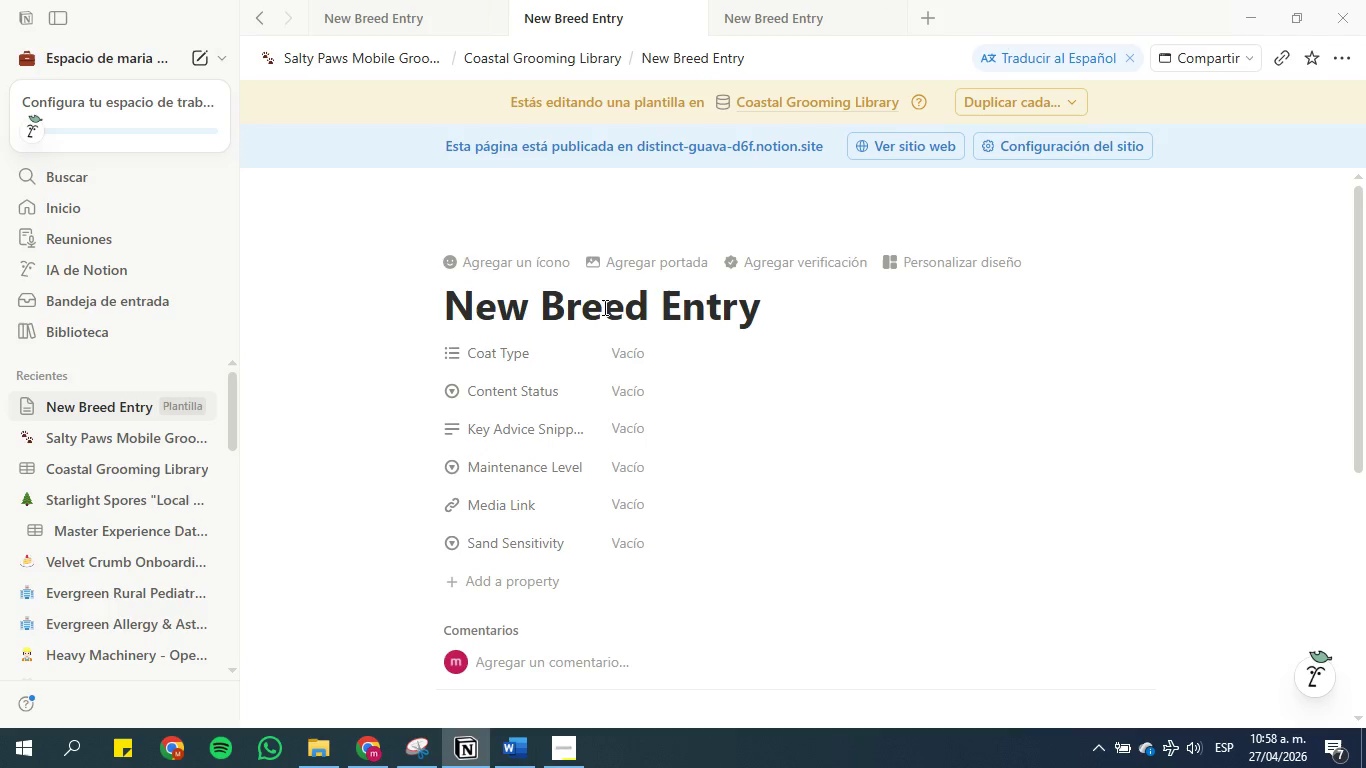 
scroll: coordinate [787, 415], scroll_direction: down, amount: 2.0
 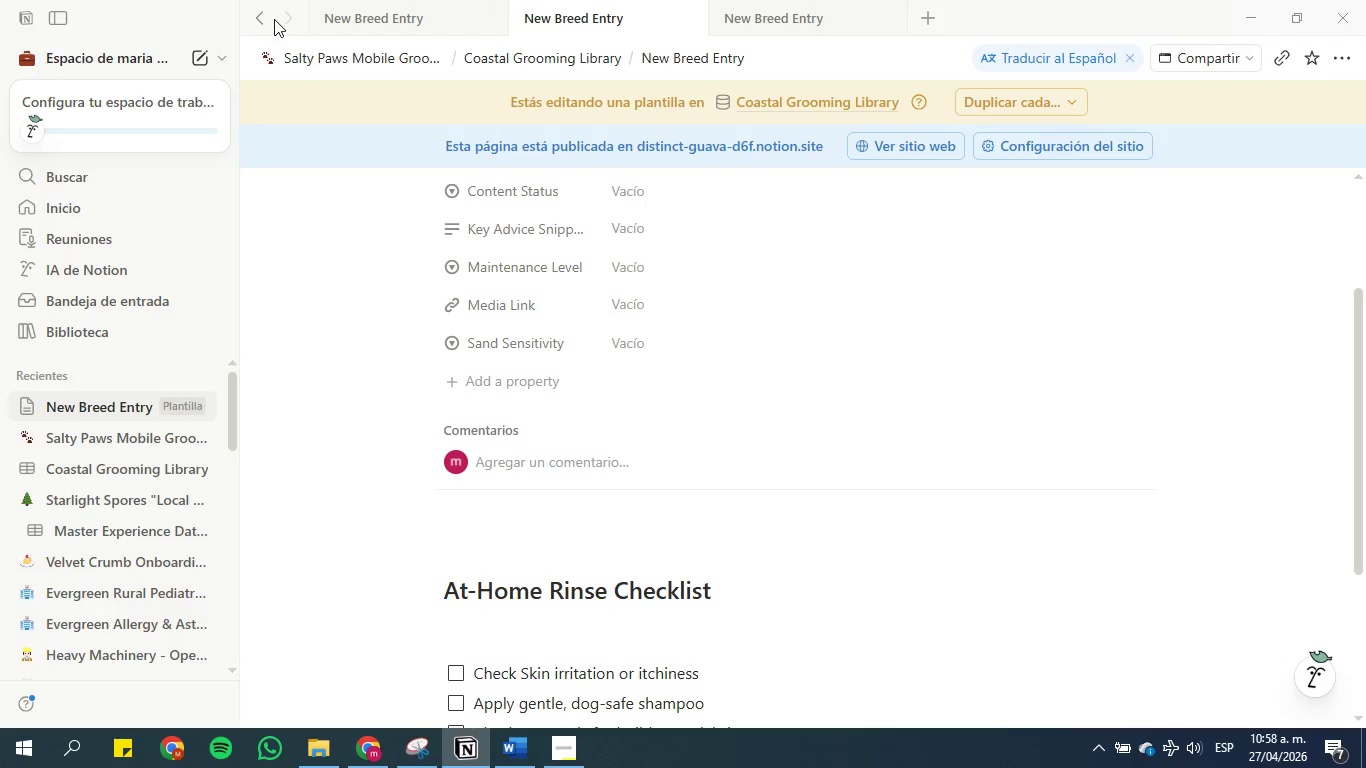 
left_click([266, 15])
 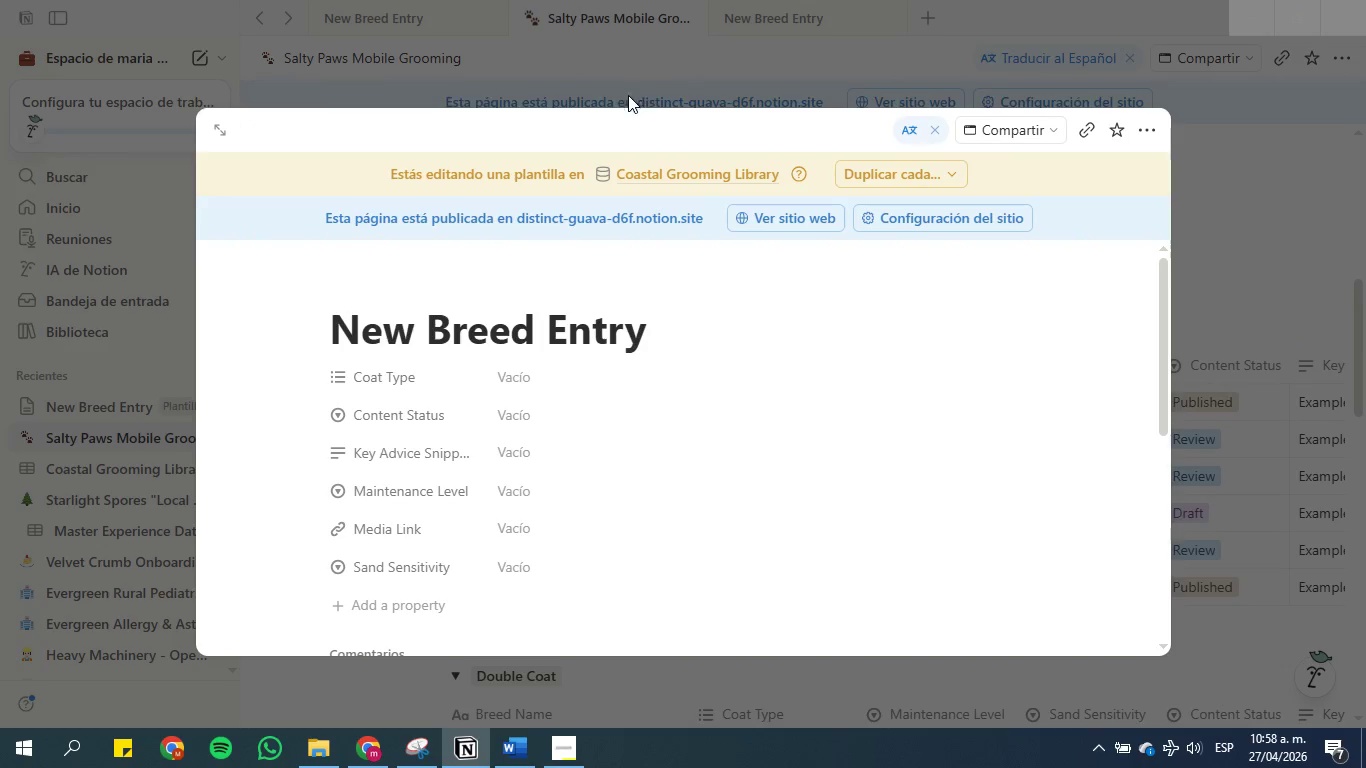 
left_click([746, 65])
 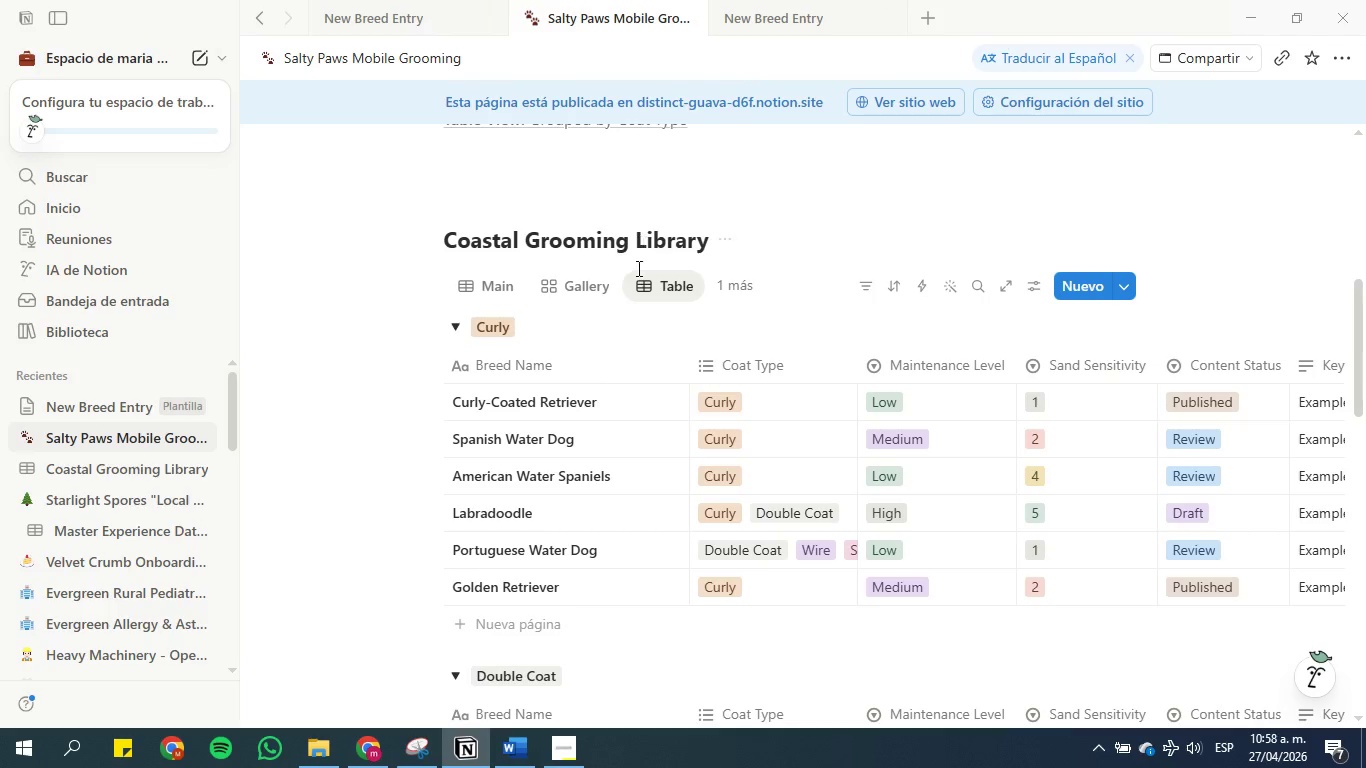 
scroll: coordinate [915, 387], scroll_direction: down, amount: 1.0
 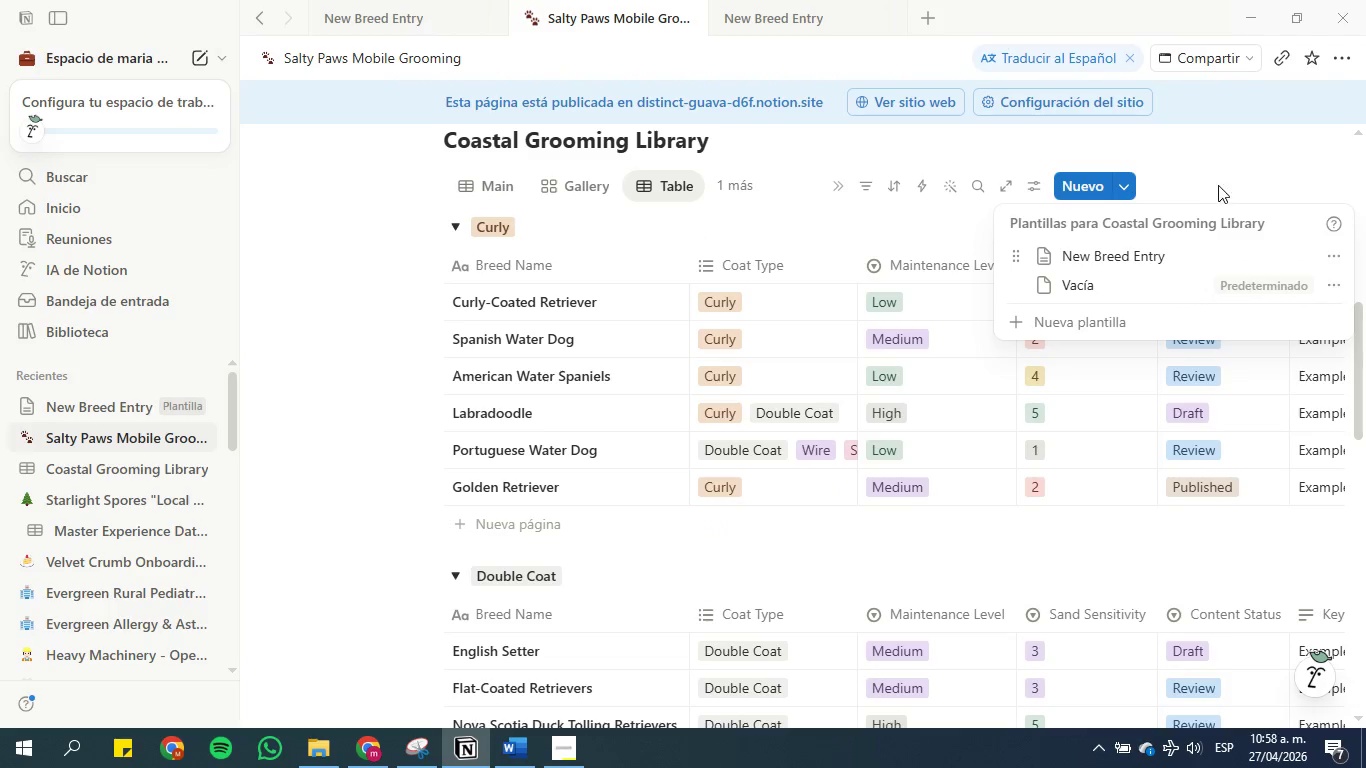 
scroll: coordinate [1226, 185], scroll_direction: up, amount: 1.0
 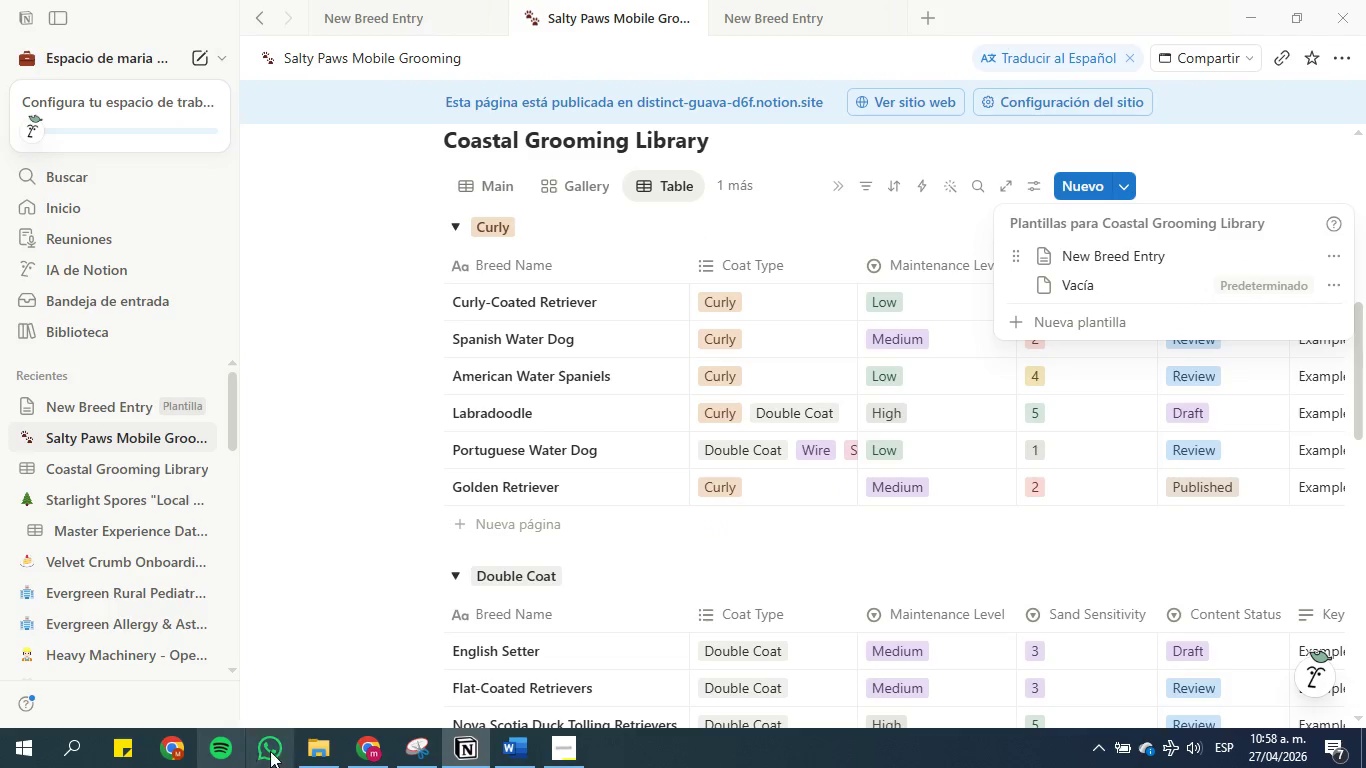 
left_click([412, 748])
 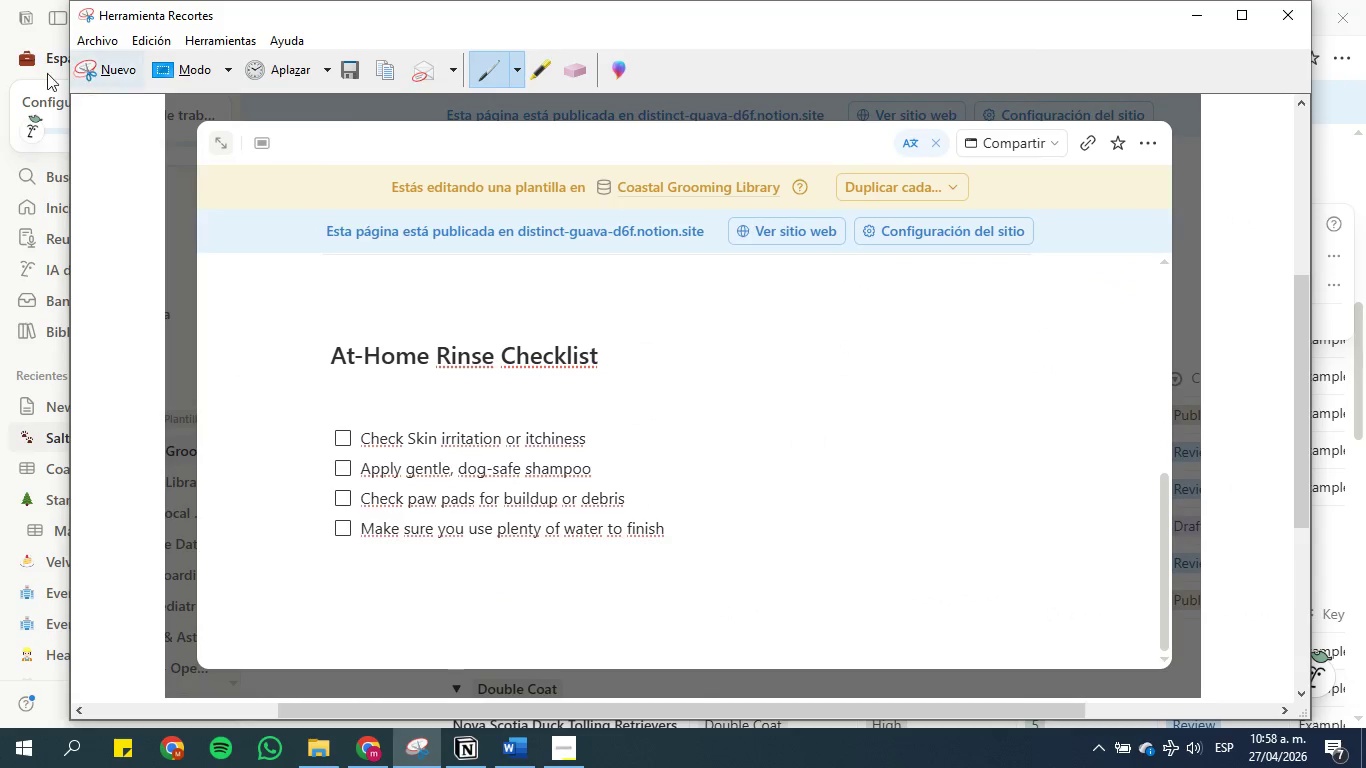 
left_click([107, 65])
 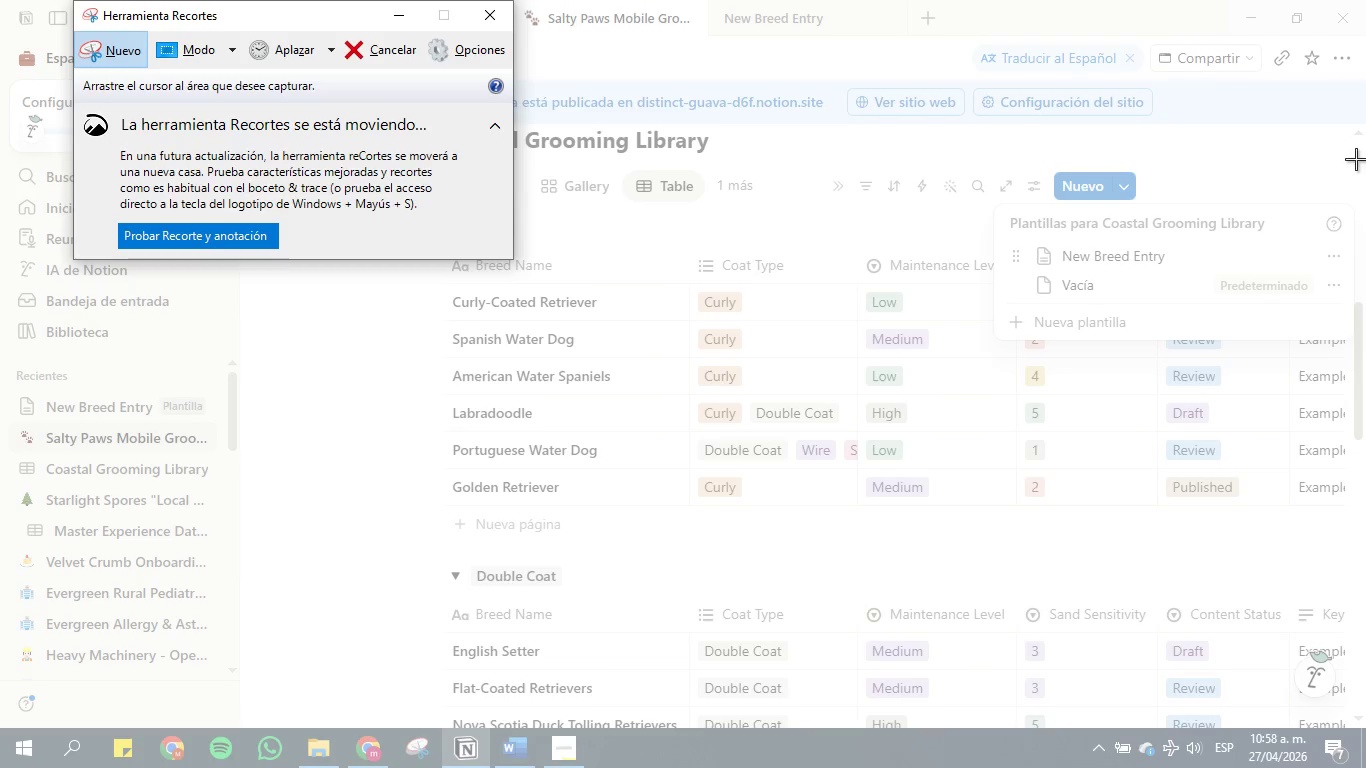 
left_click_drag(start_coordinate=[1356, 151], to_coordinate=[847, 386])
 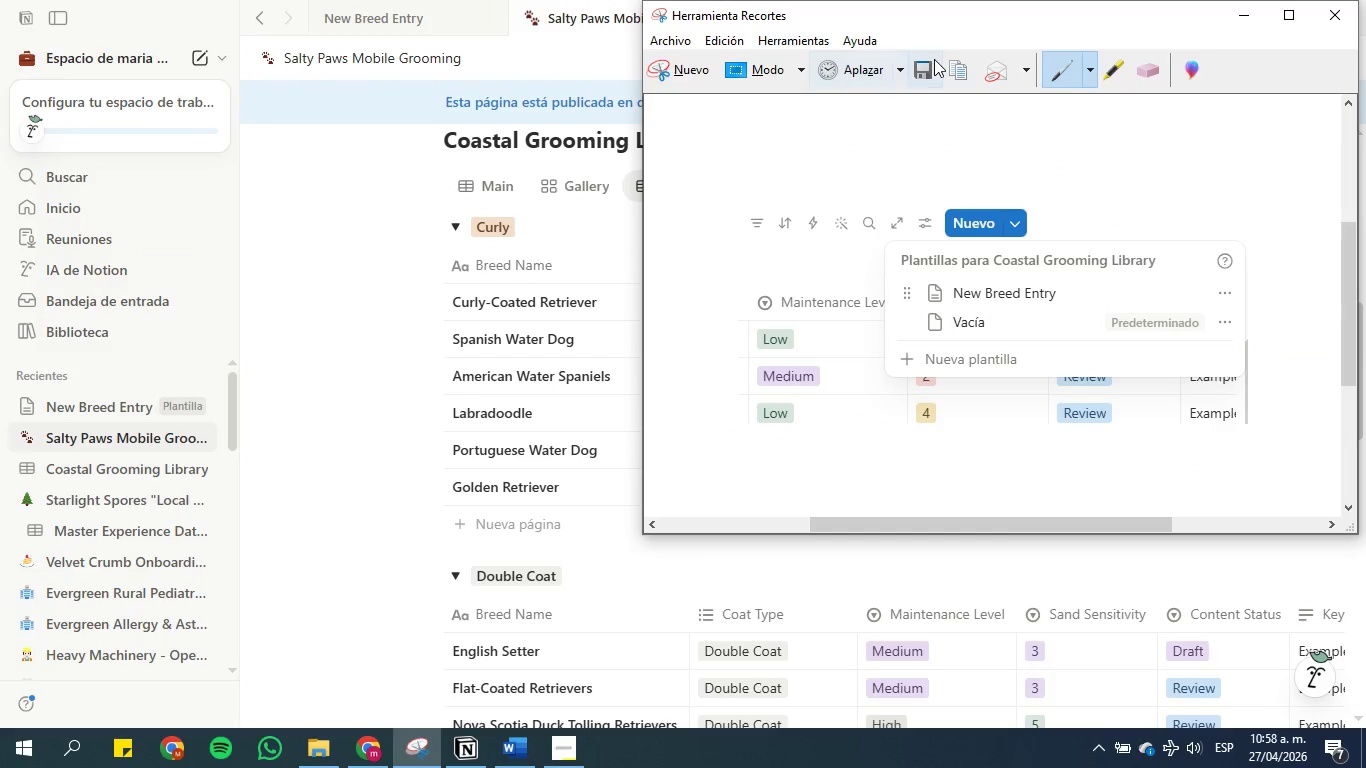 
left_click([925, 70])
 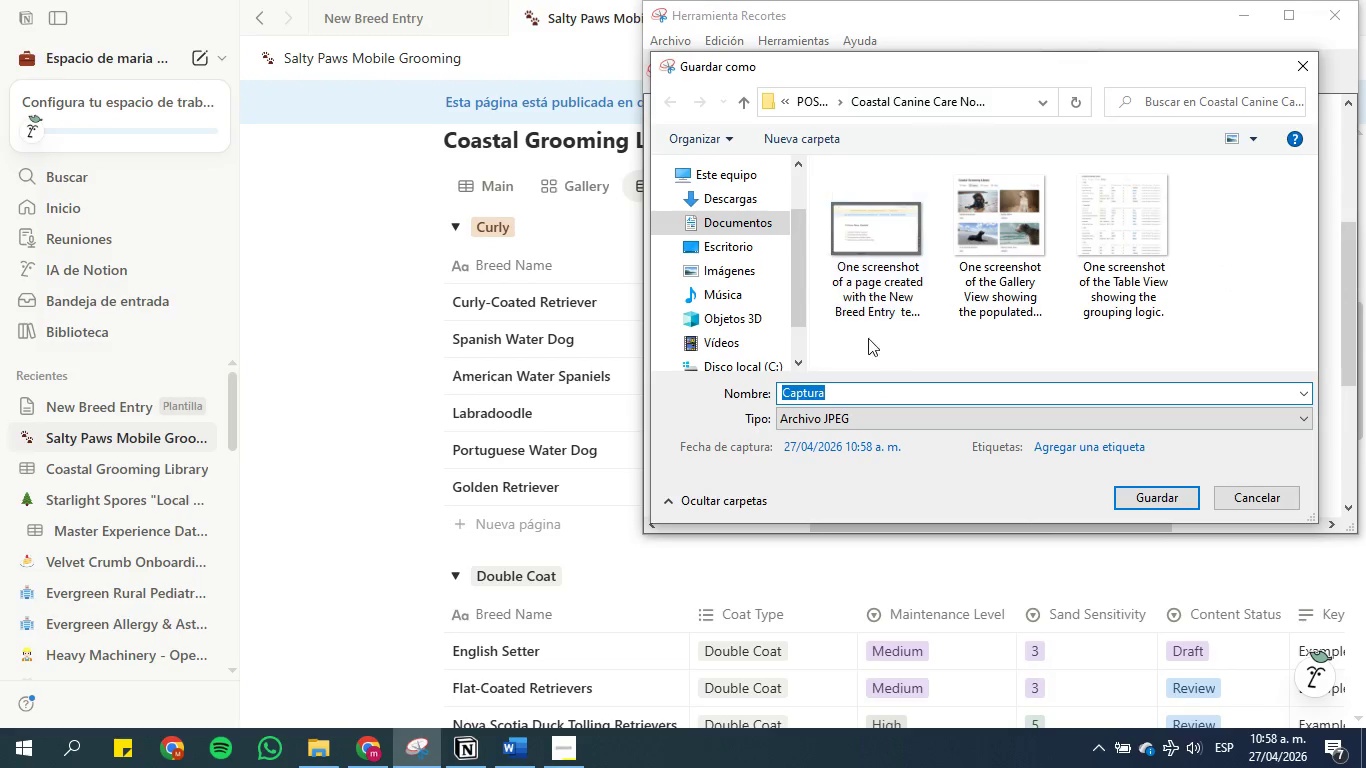 
key(Control+V)
 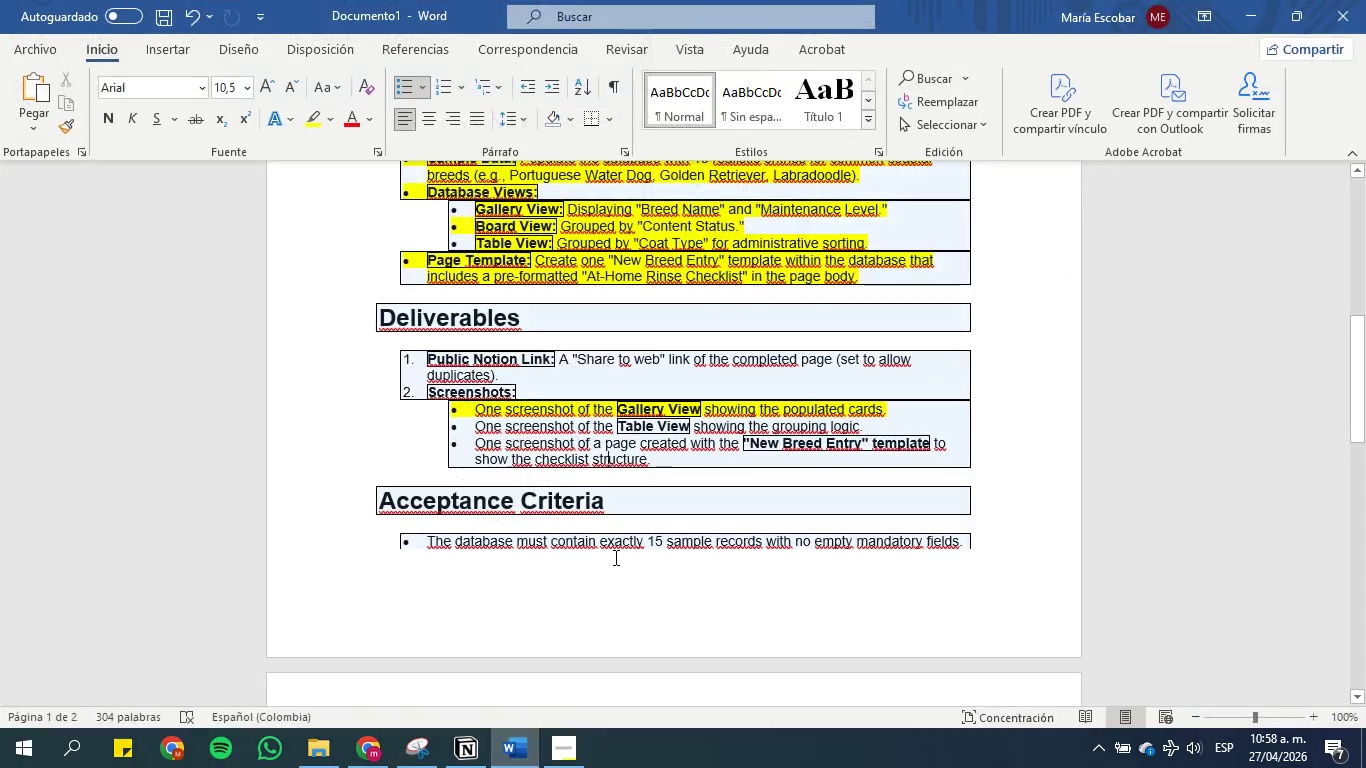 
left_click([599, 448])
 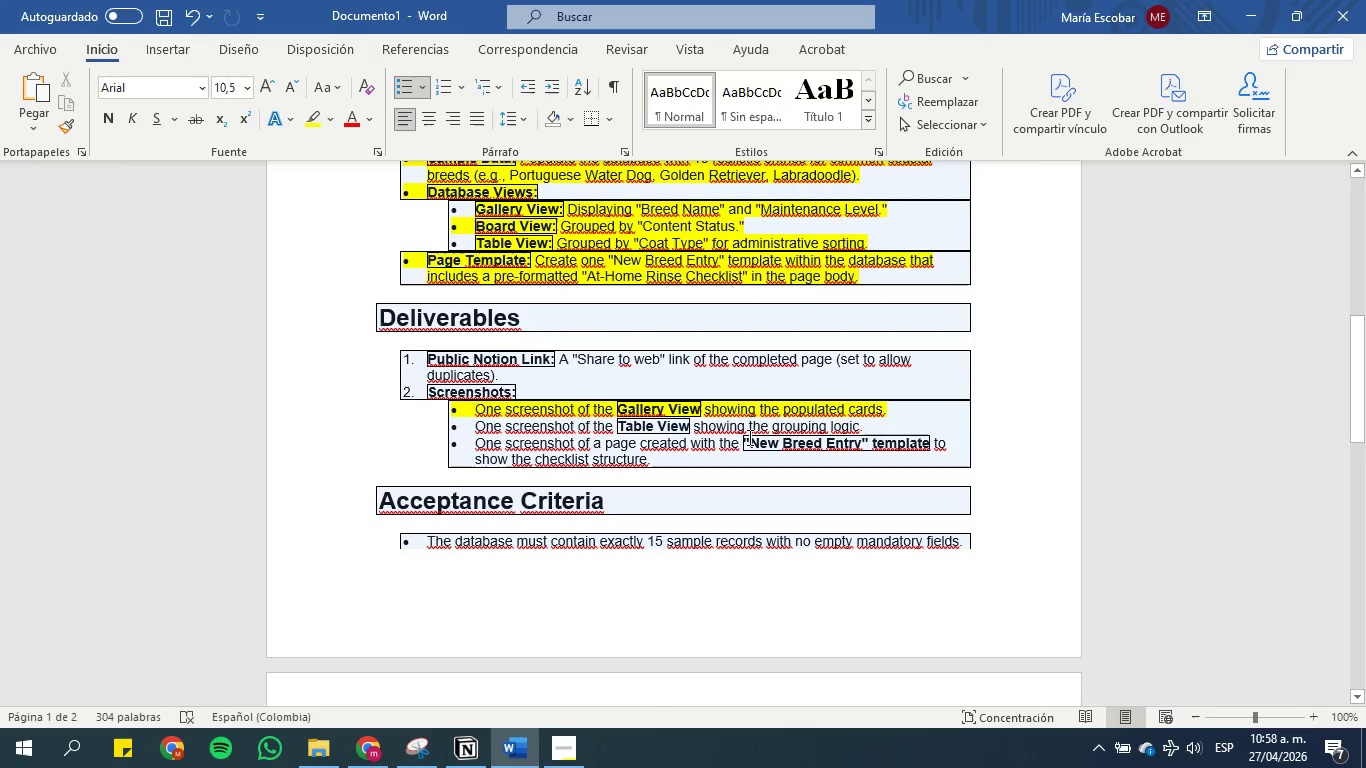 
left_click_drag(start_coordinate=[751, 441], to_coordinate=[901, 442])
 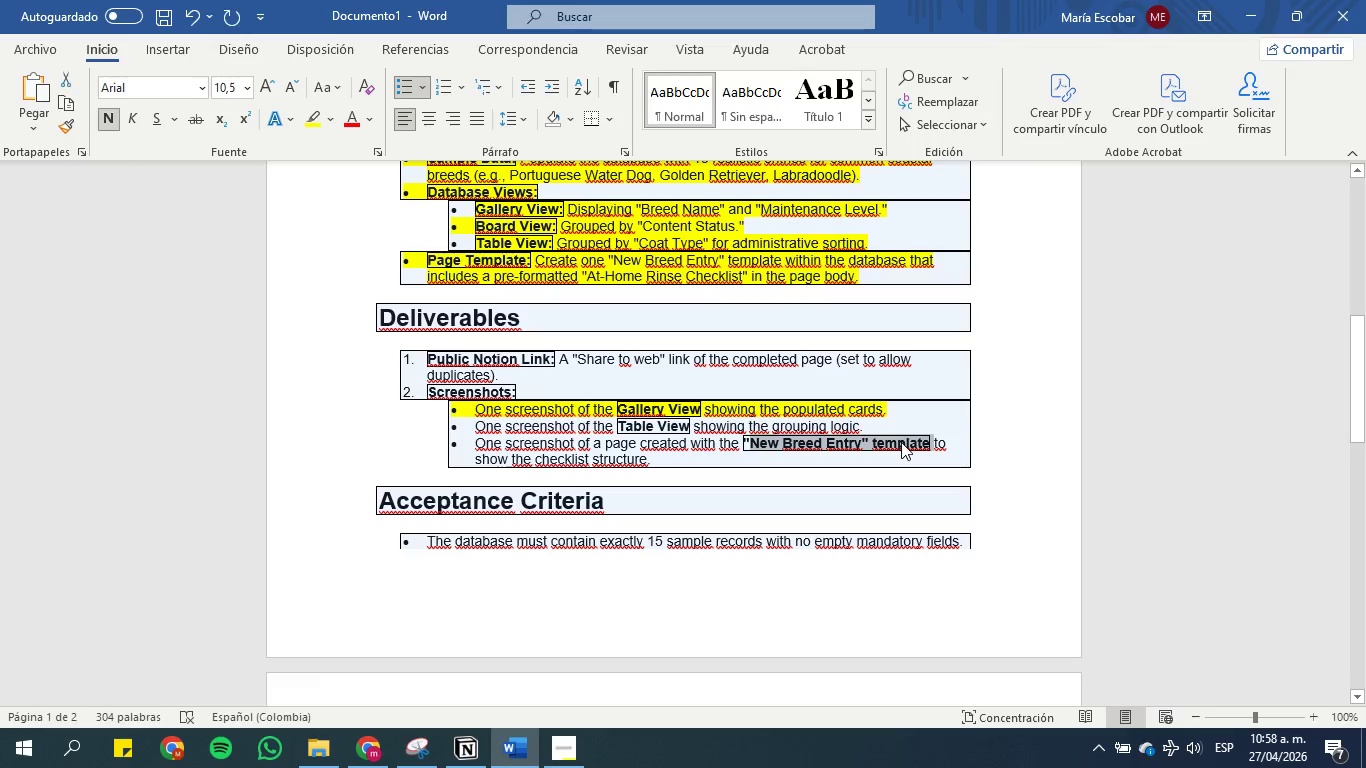 
key(Control+C)
 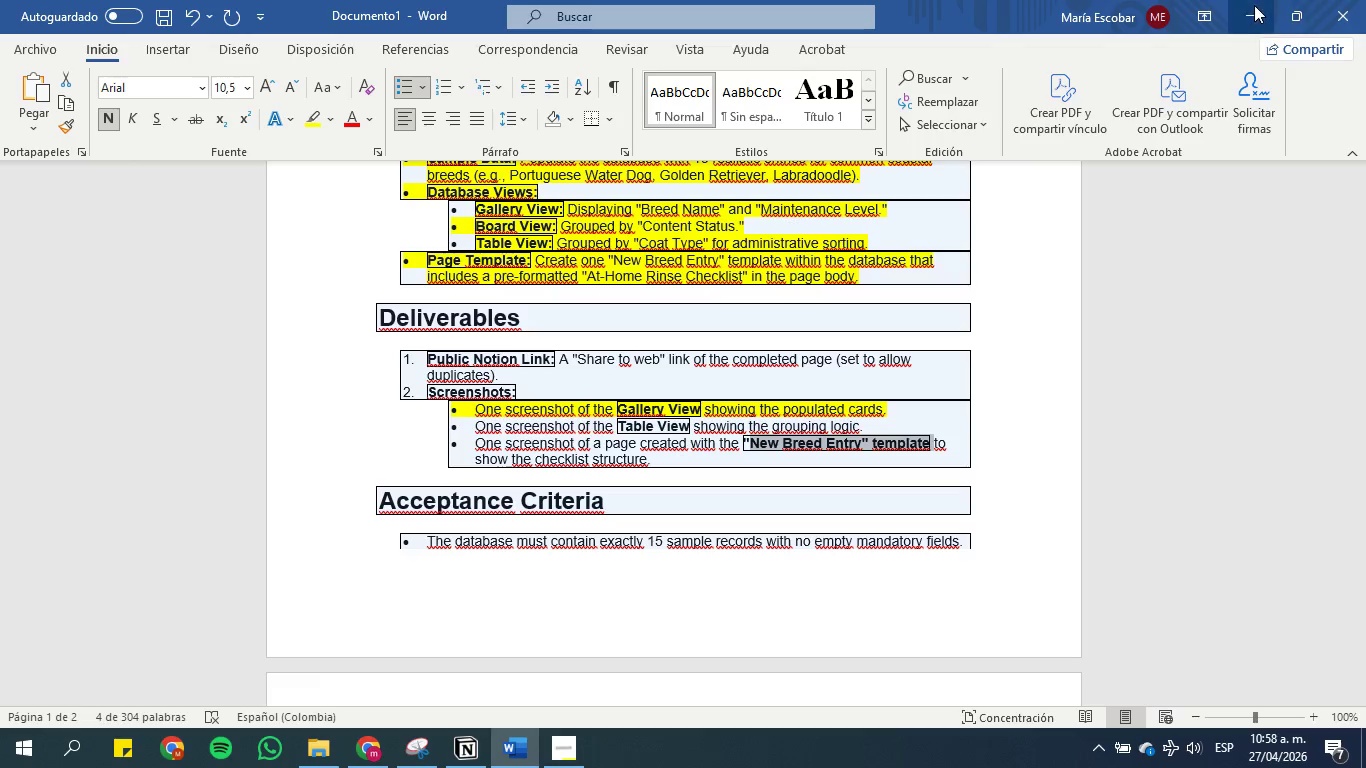 
left_click([1247, 7])
 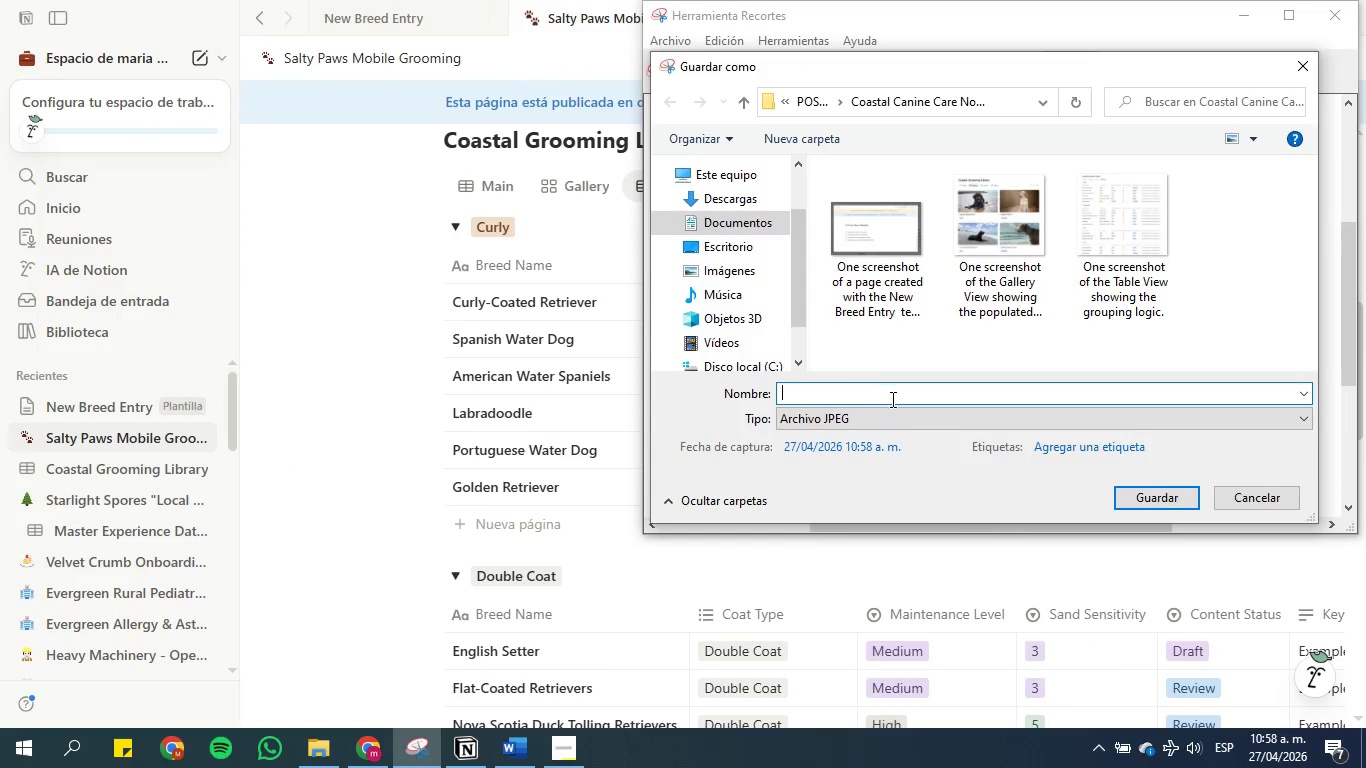 
left_click([888, 390])
 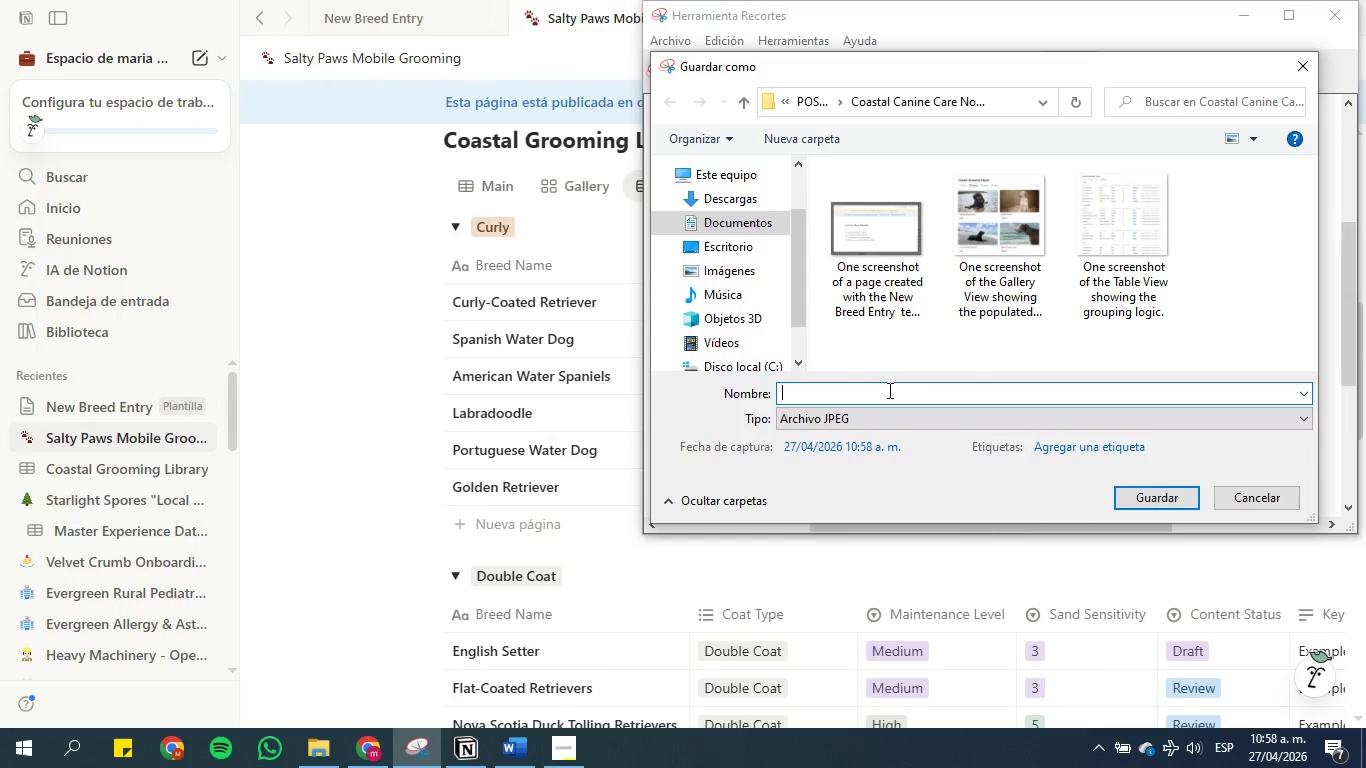 
key(Control+V)
 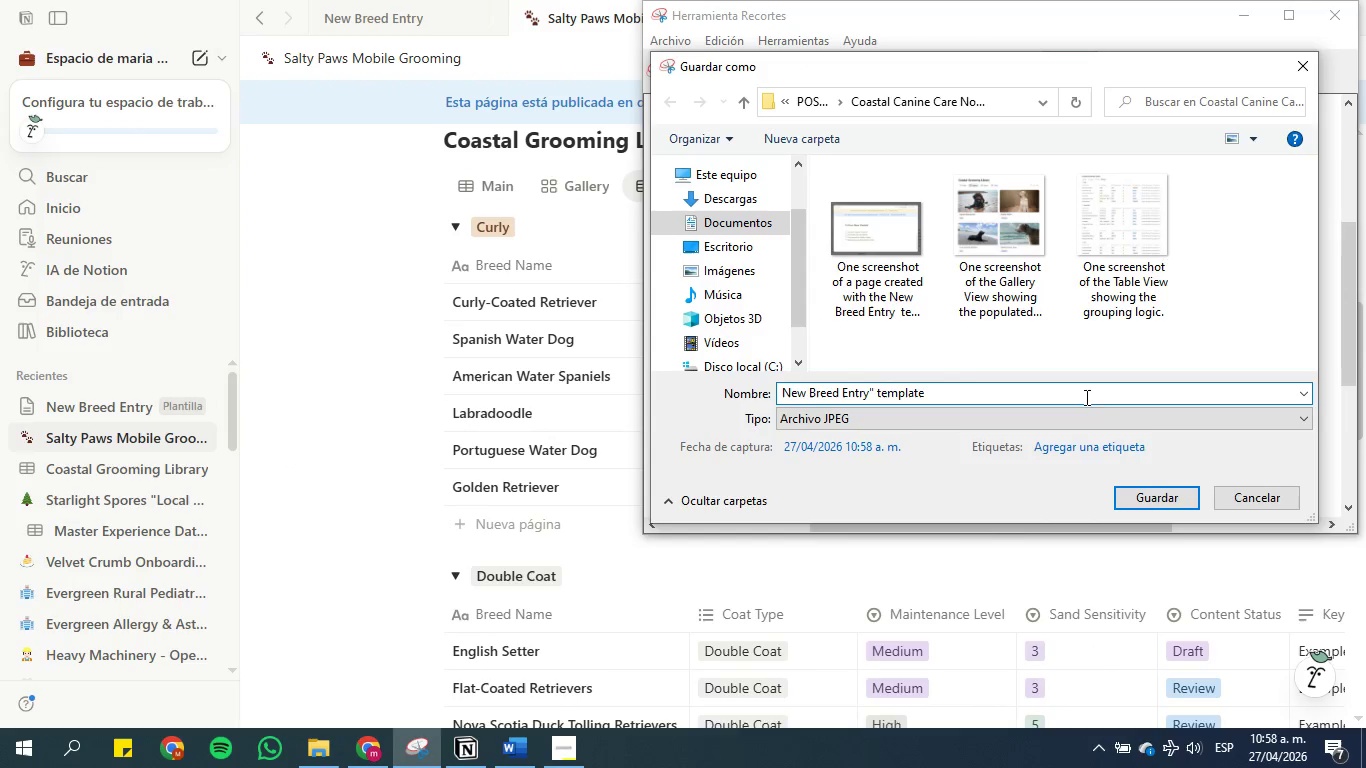 
left_click([1142, 492])
 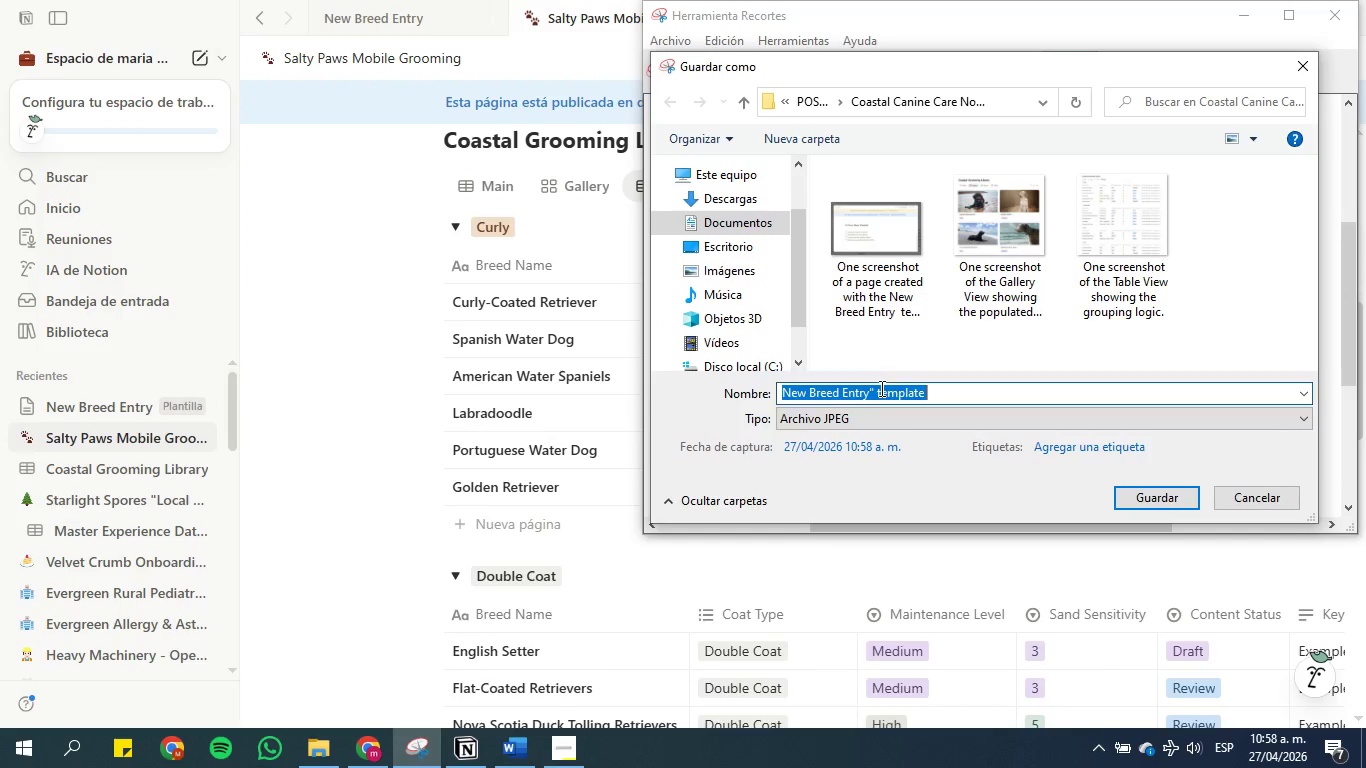 
double_click([871, 391])
 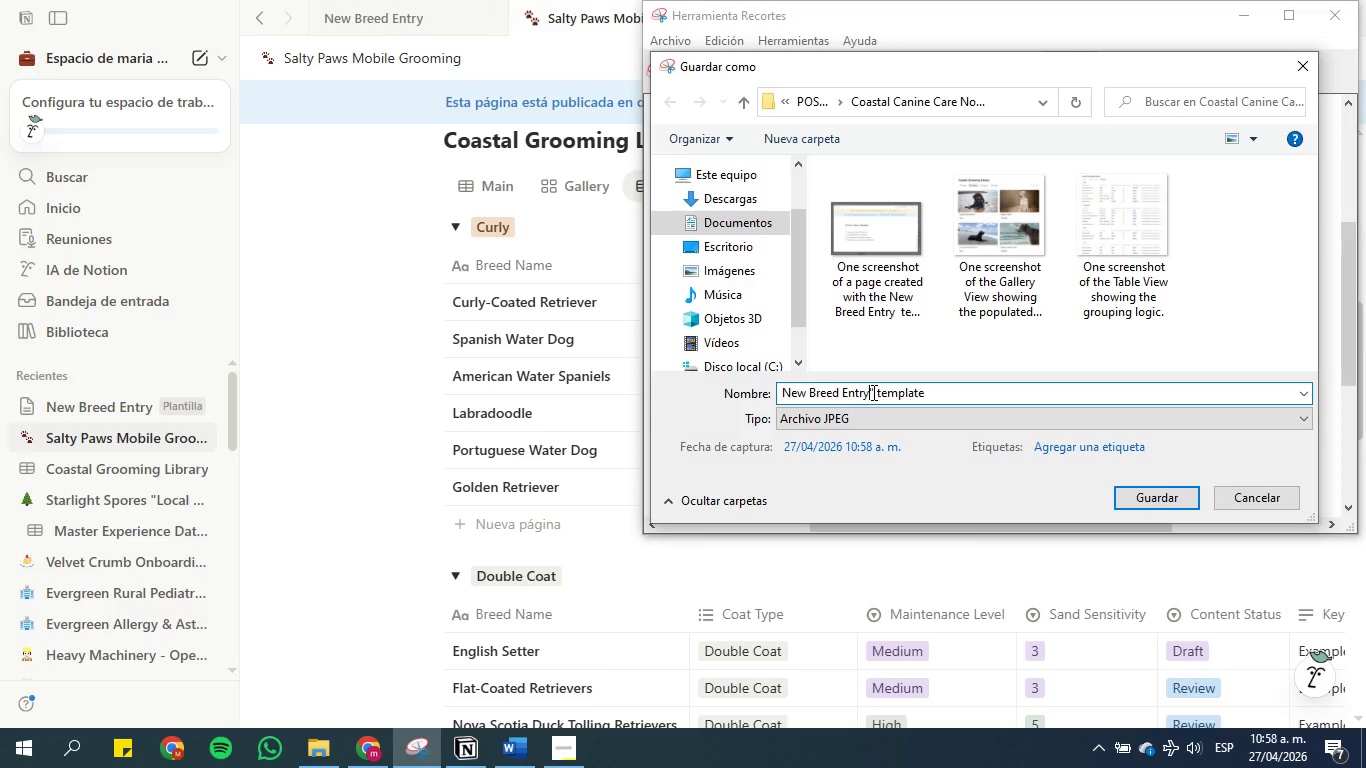 
left_click([874, 392])
 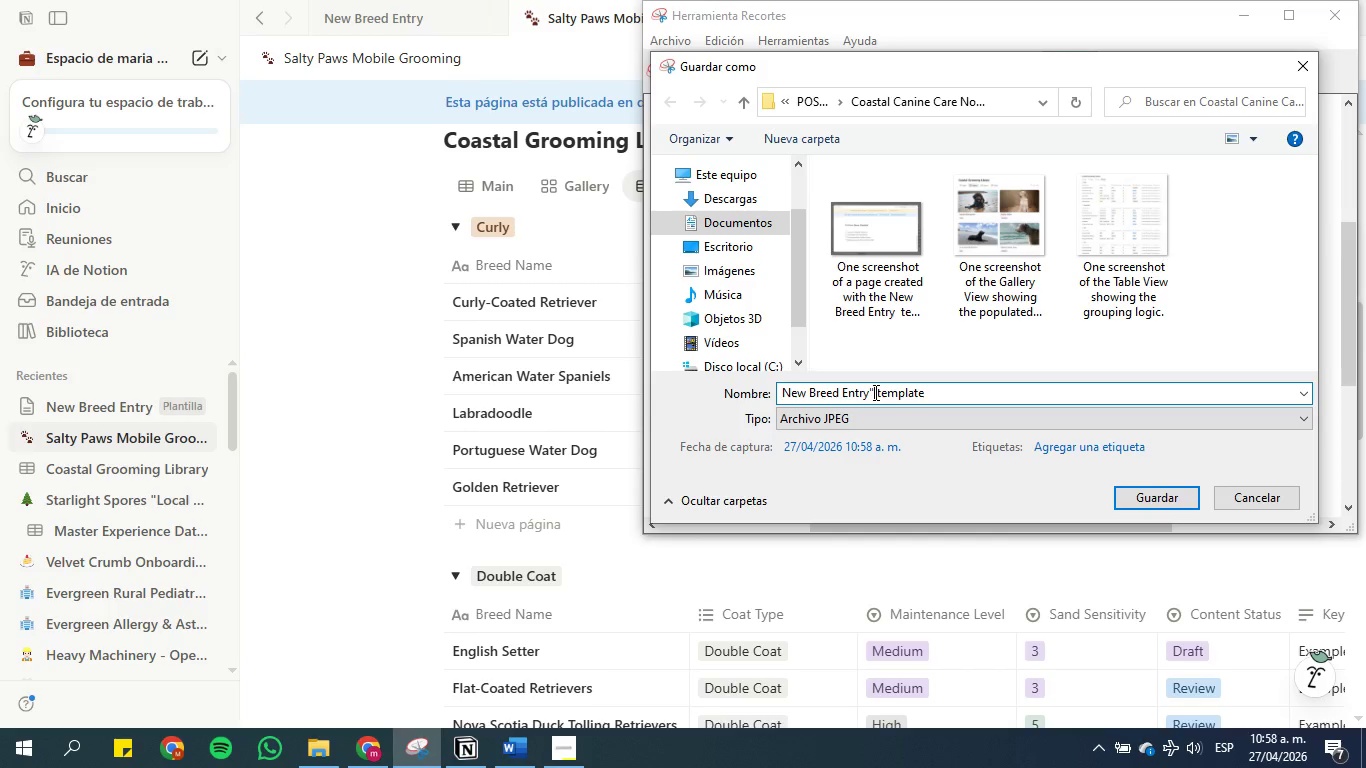 
key(Backspace)
 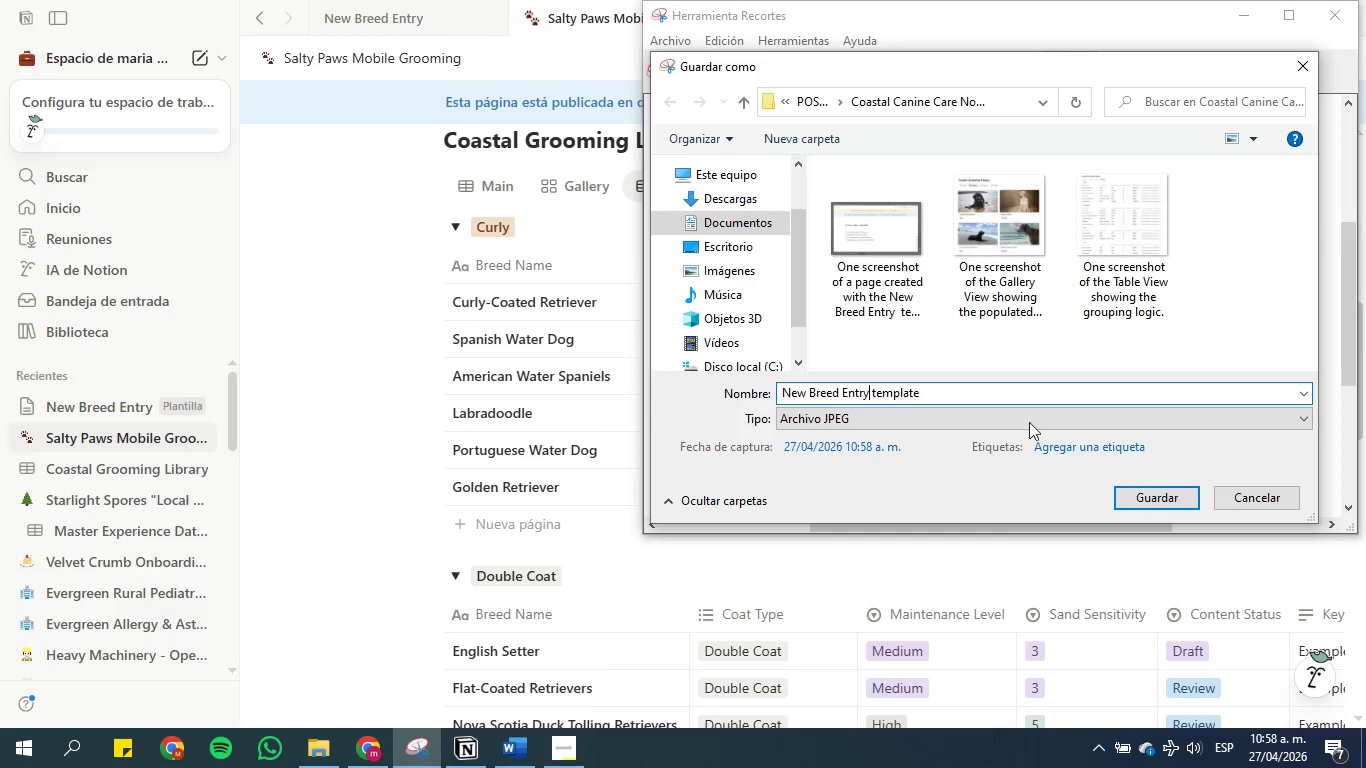 
left_click([1138, 500])
 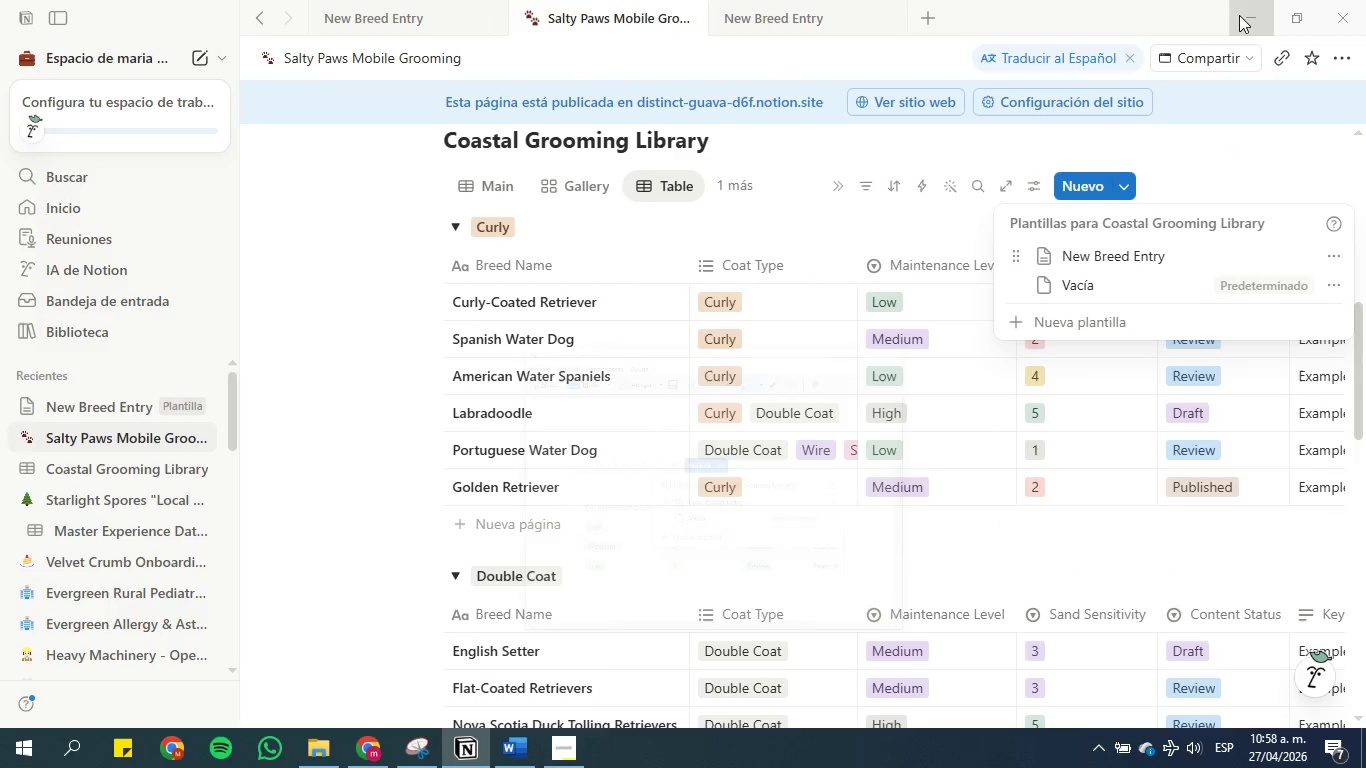 
scroll: coordinate [557, 308], scroll_direction: up, amount: 3.0
 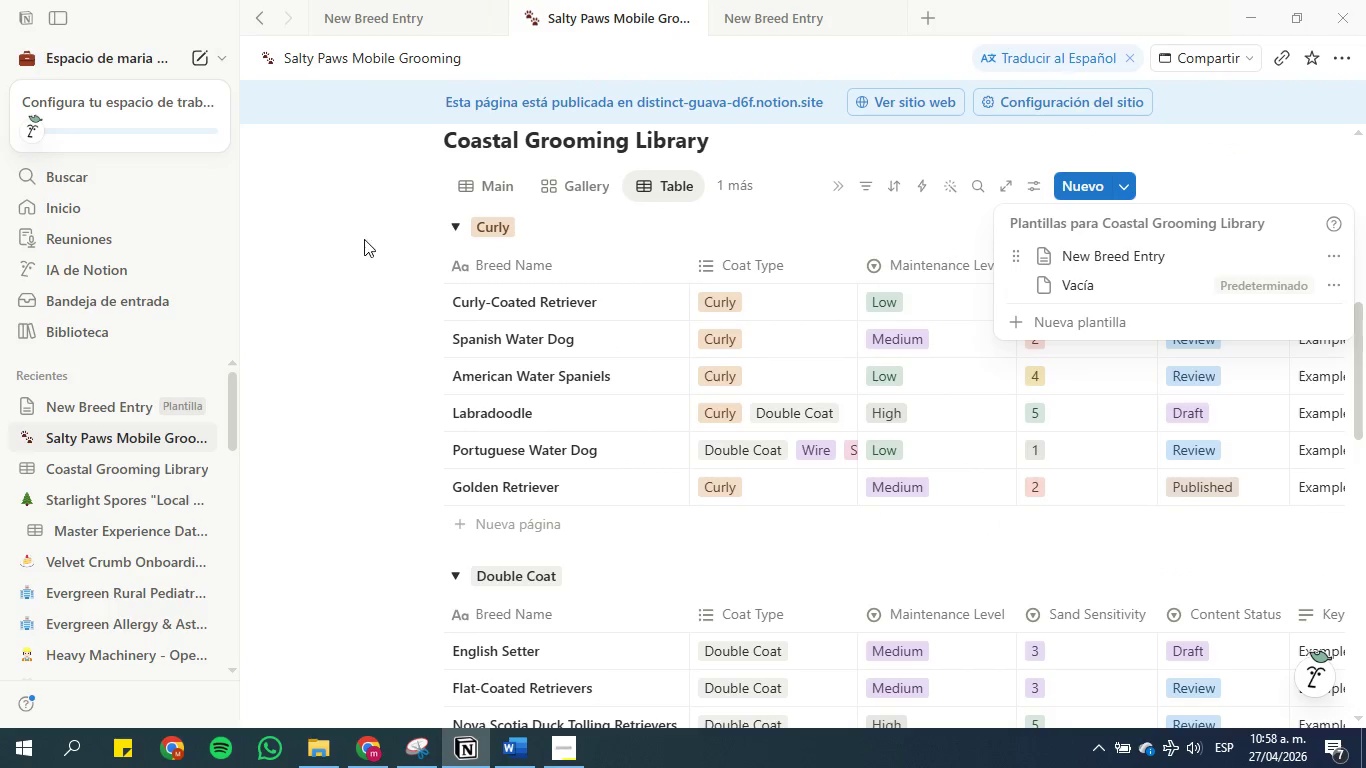 
left_click([356, 257])
 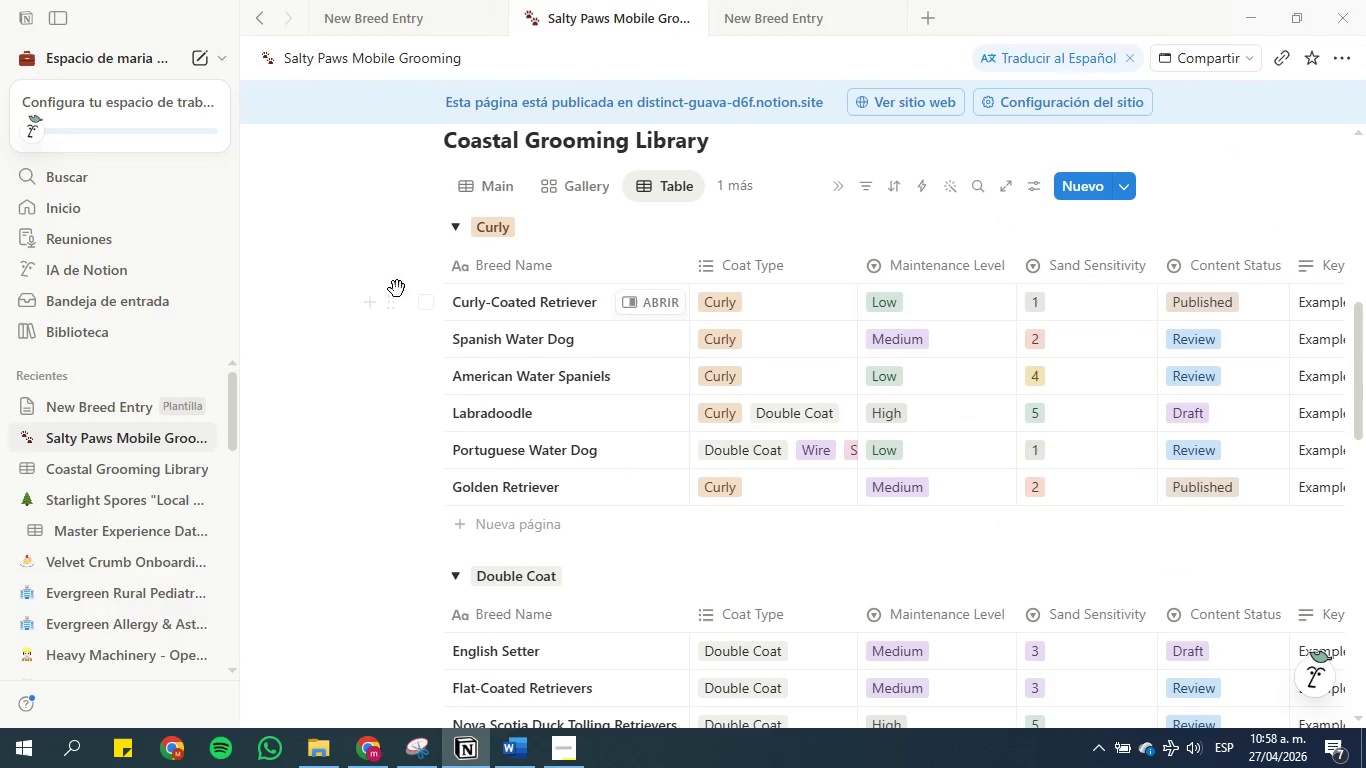 
scroll: coordinate [386, 290], scroll_direction: up, amount: 5.0
 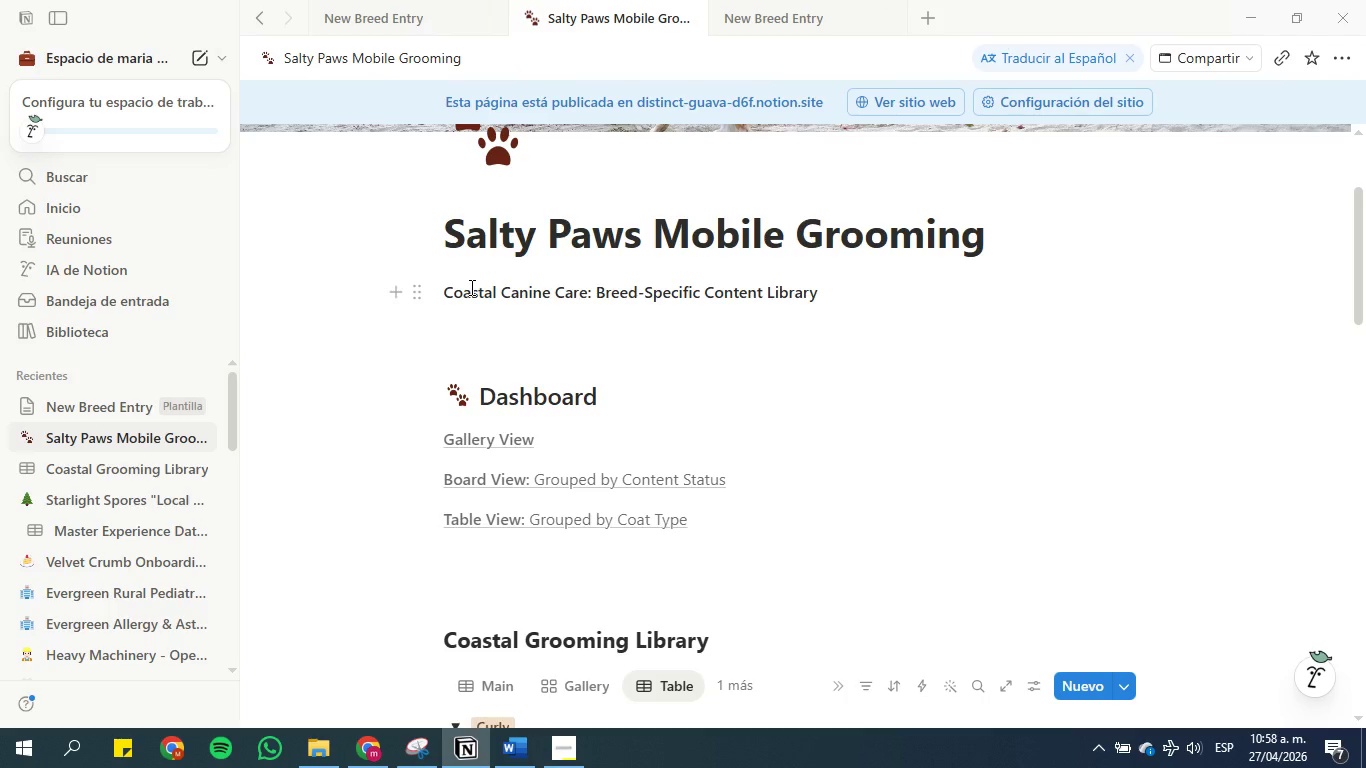 
wait(9.57)
 